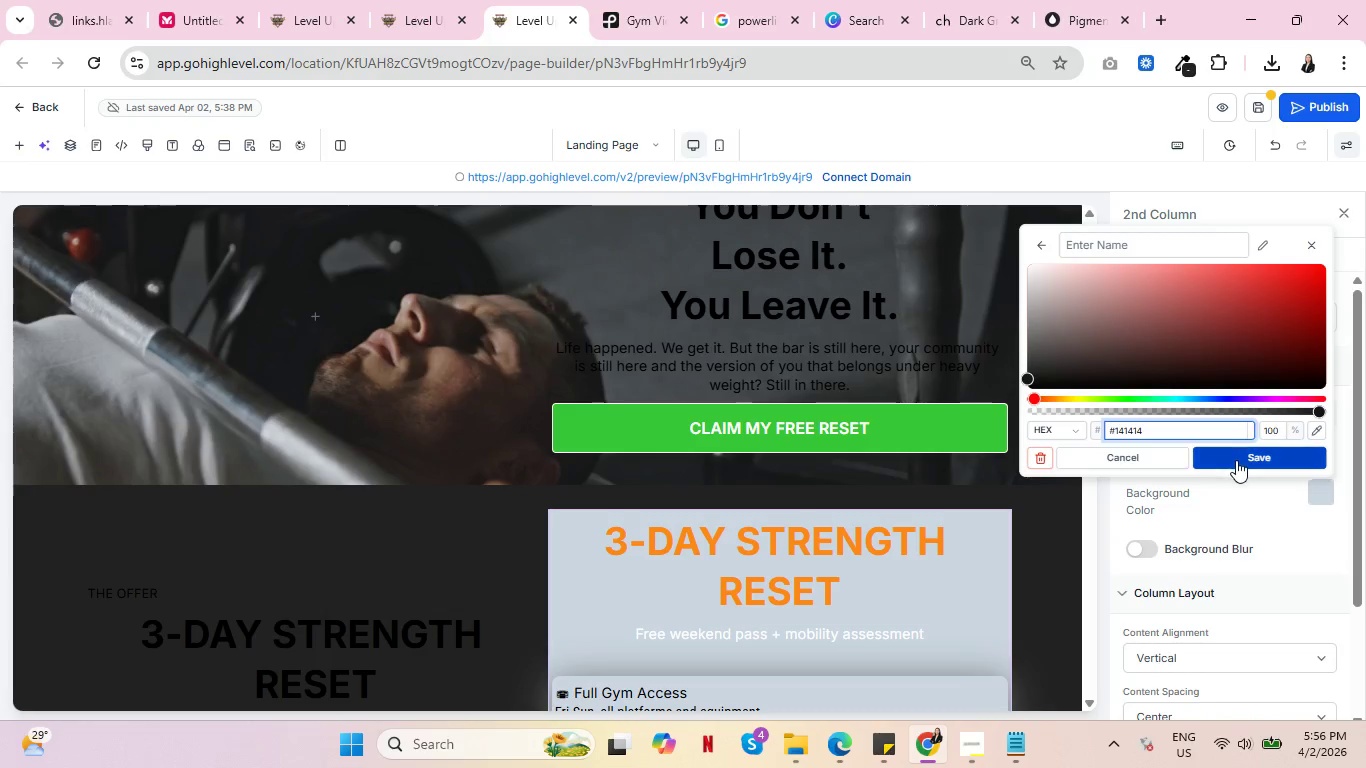 
left_click([1236, 460])
 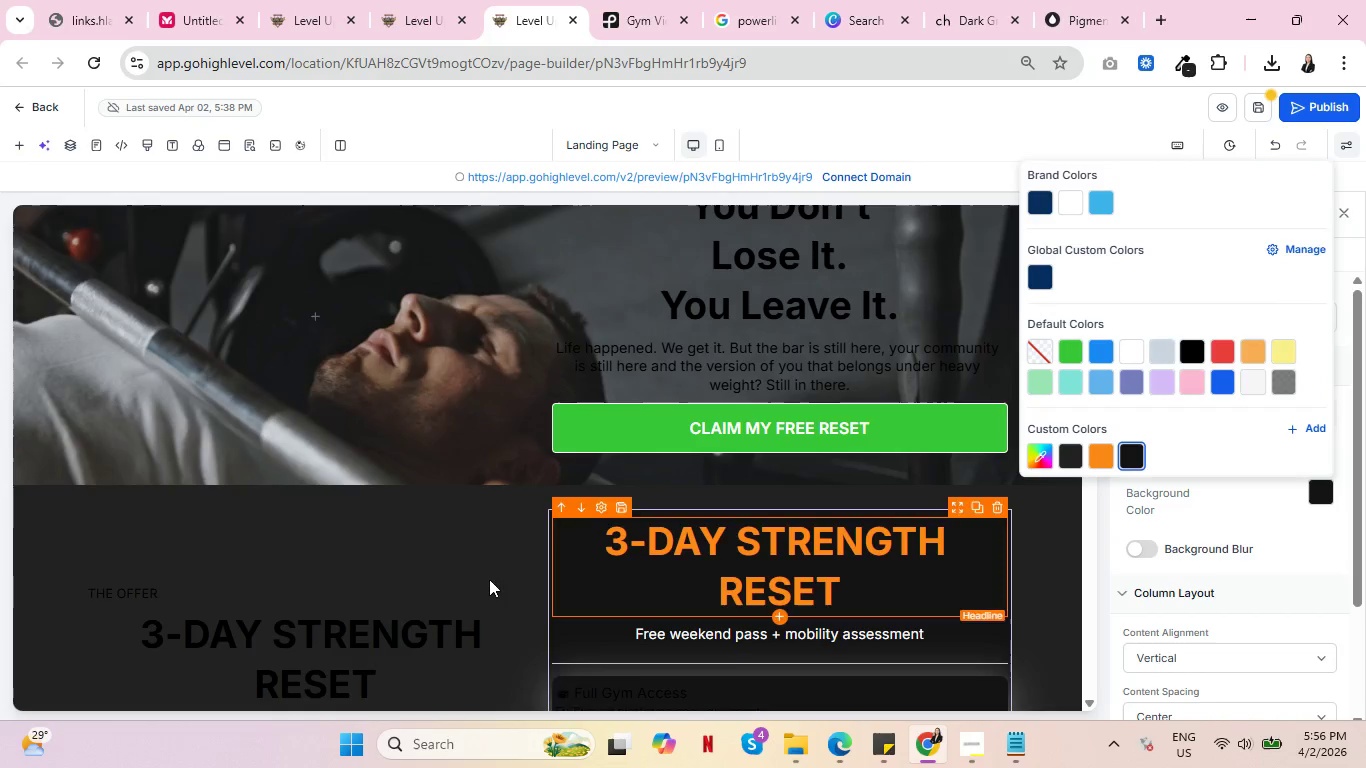 
scroll: coordinate [466, 590], scroll_direction: down, amount: 3.0
 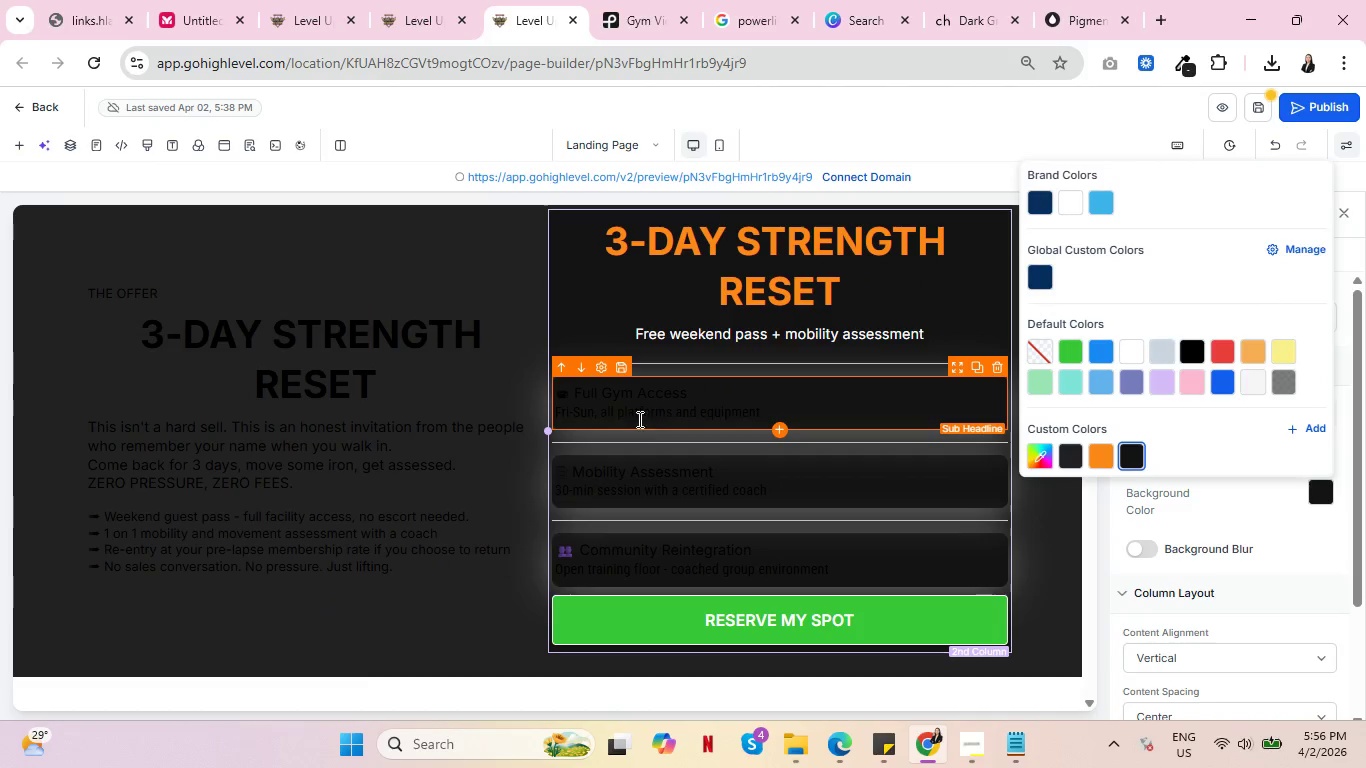 
left_click([645, 404])
 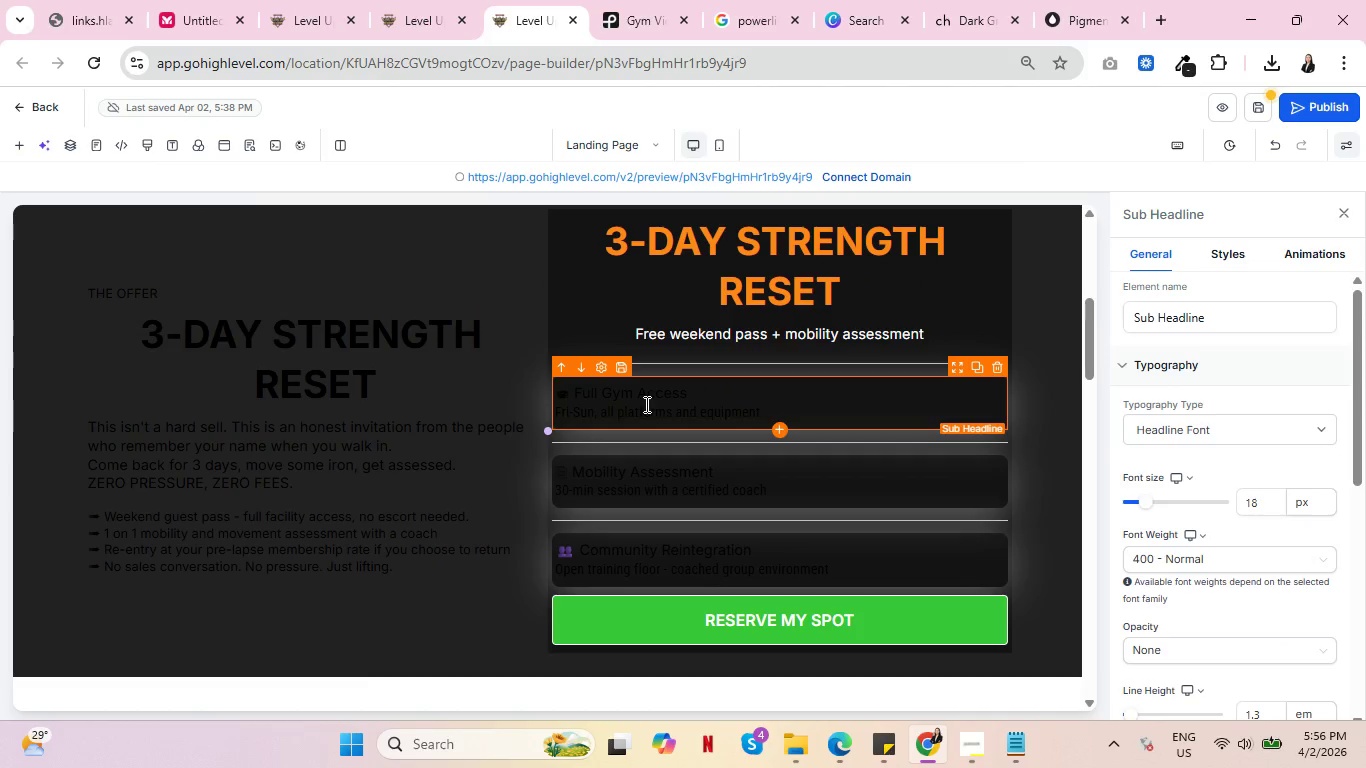 
key(Control+A)
 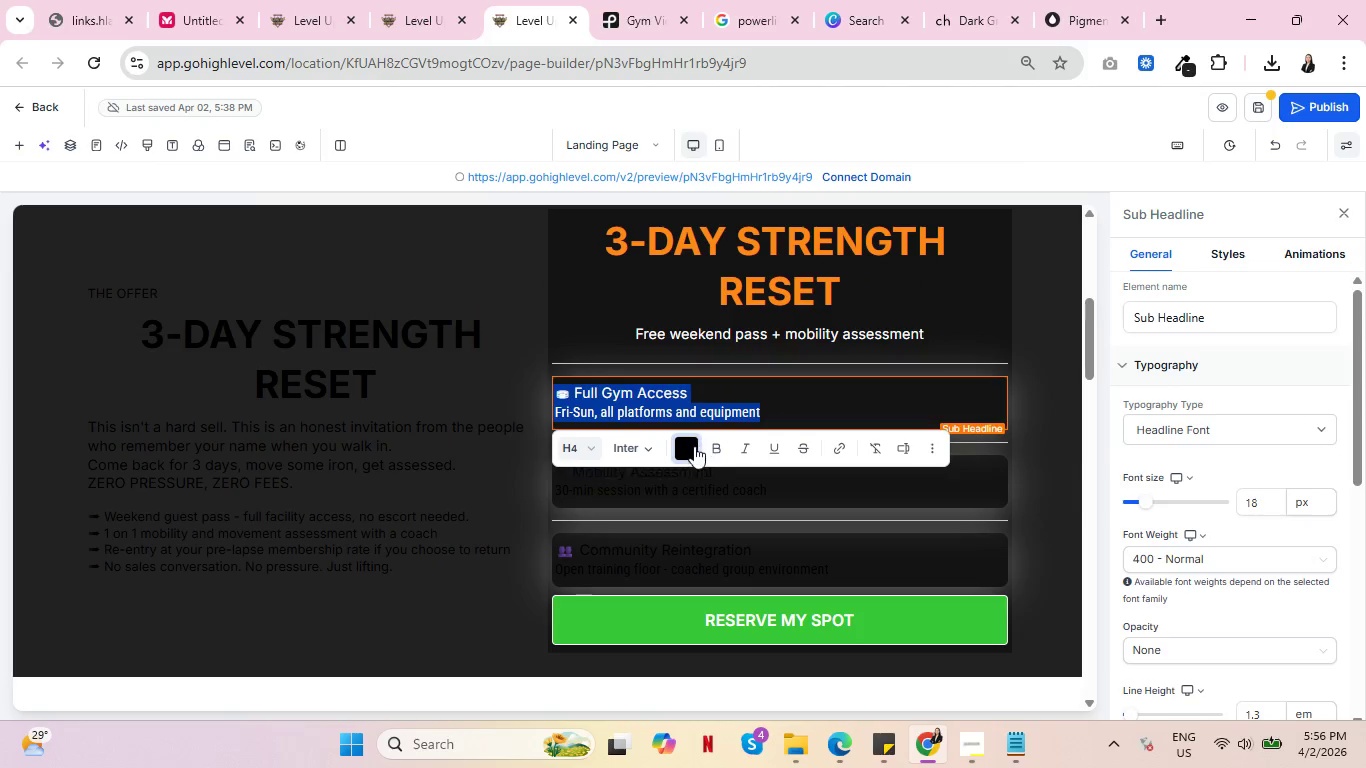 
left_click([694, 446])
 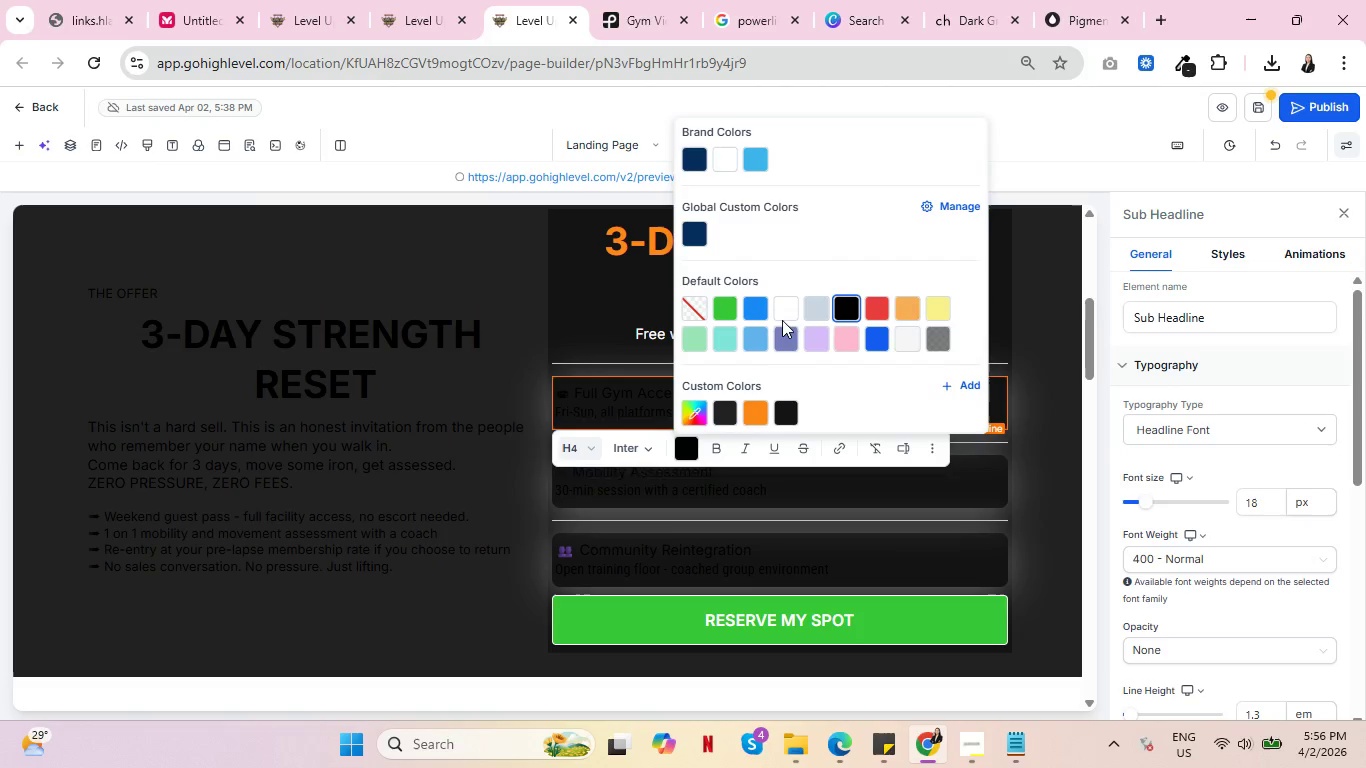 
left_click([781, 313])
 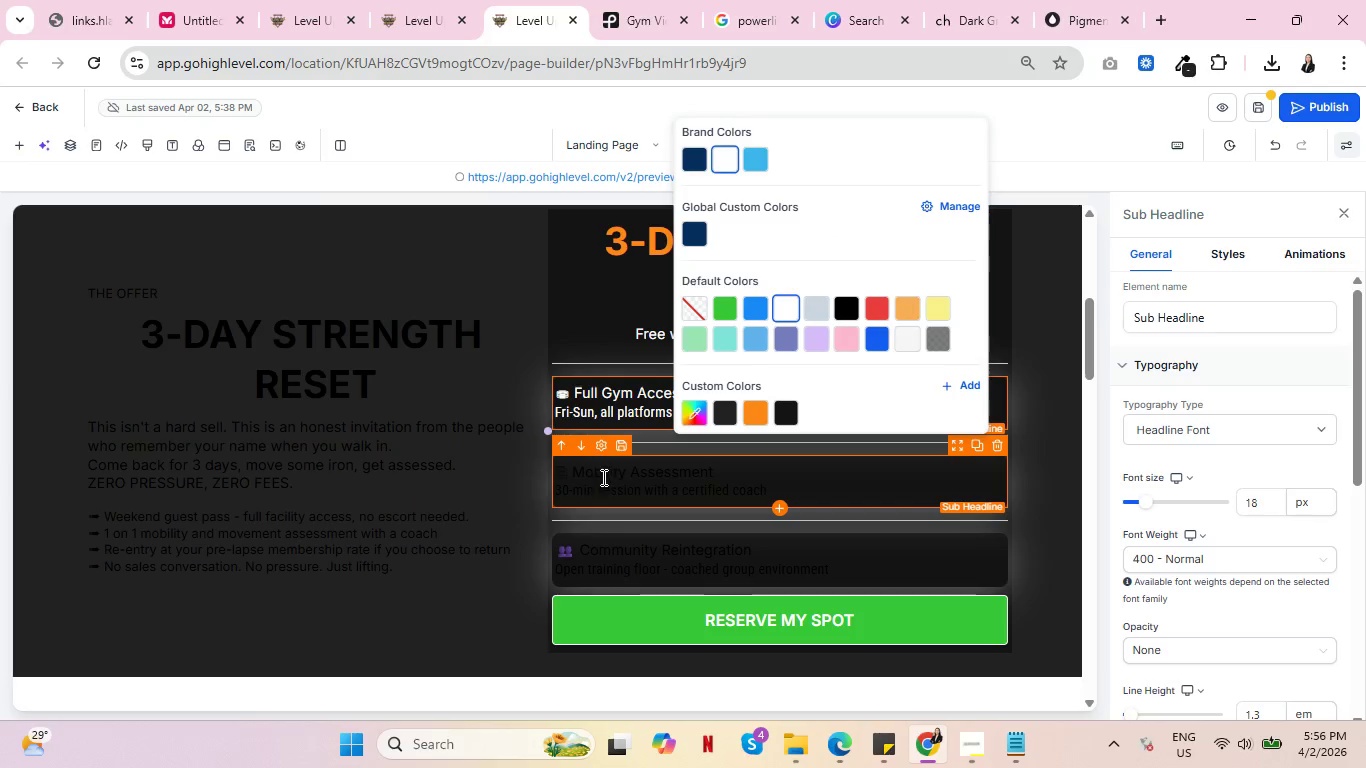 
left_click([602, 477])
 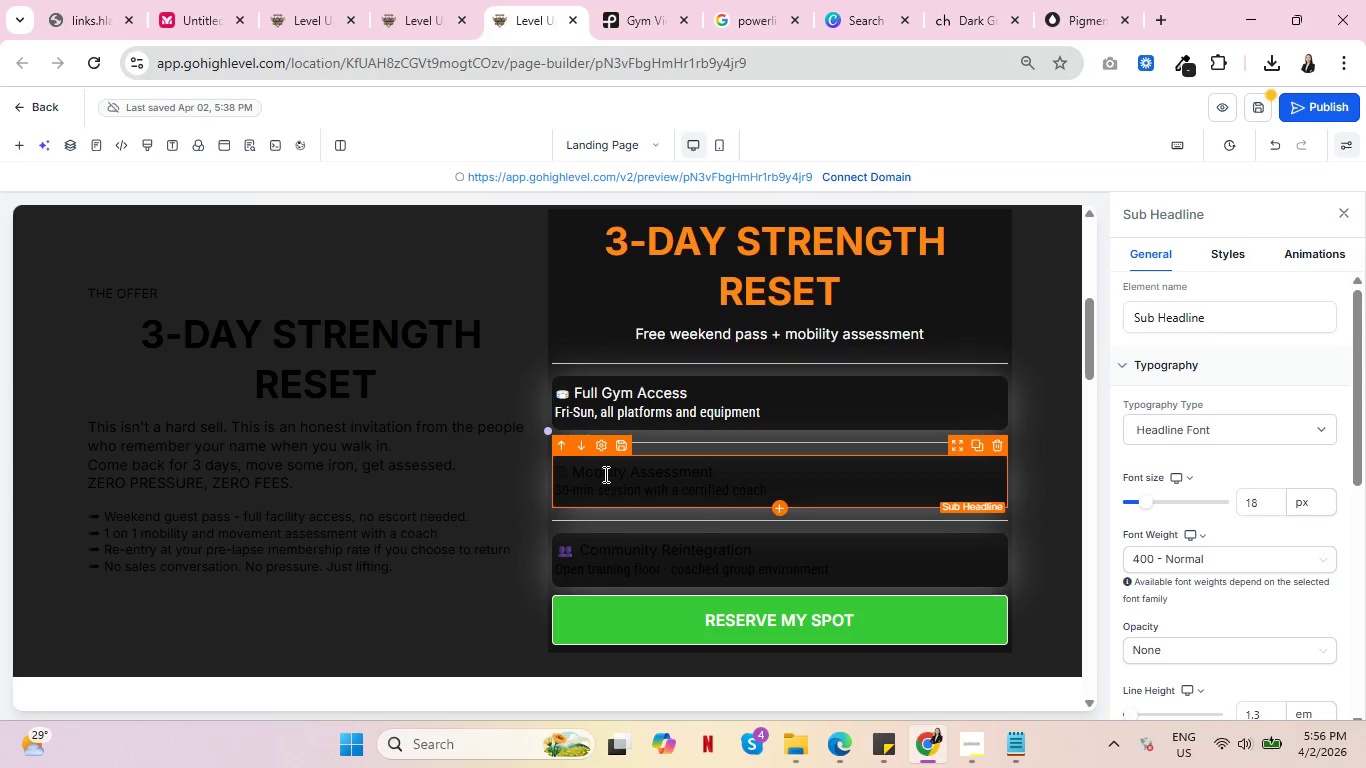 
key(Control+A)
 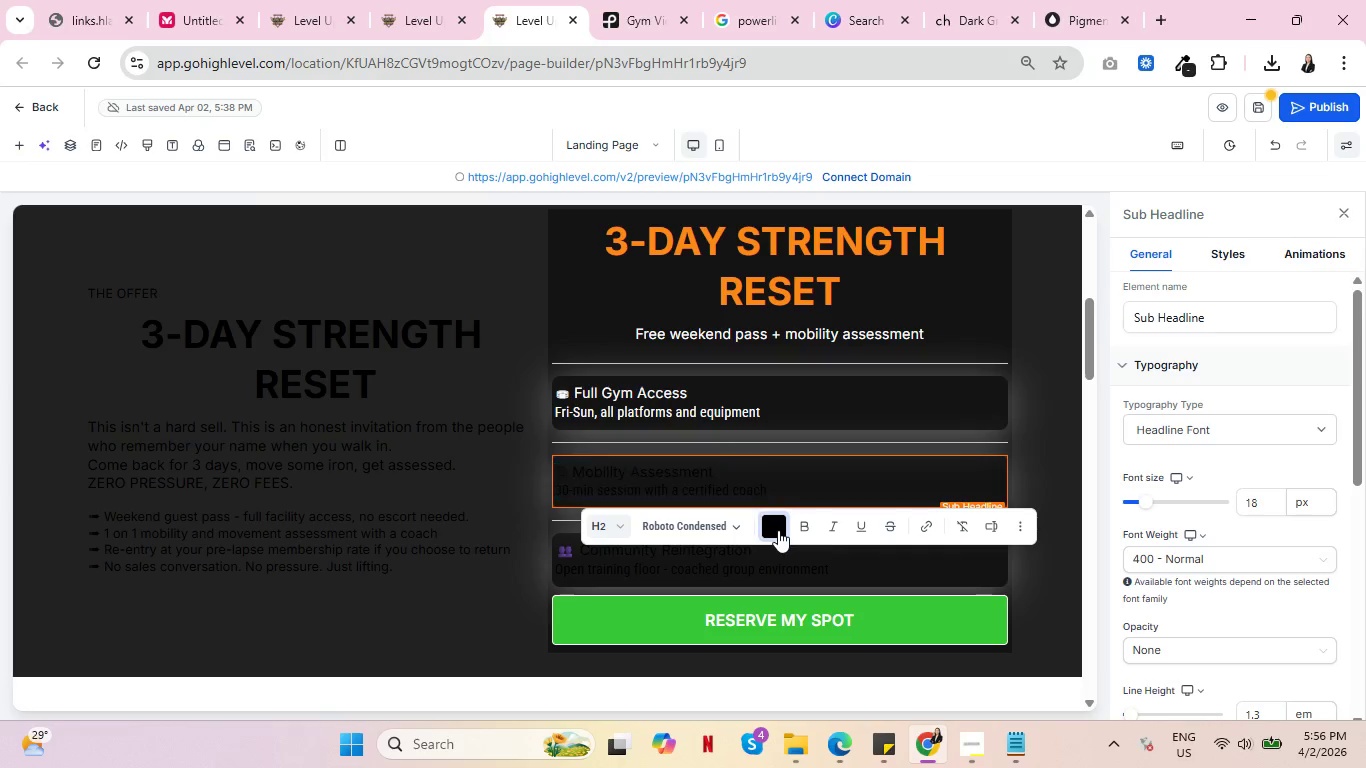 
left_click([778, 530])
 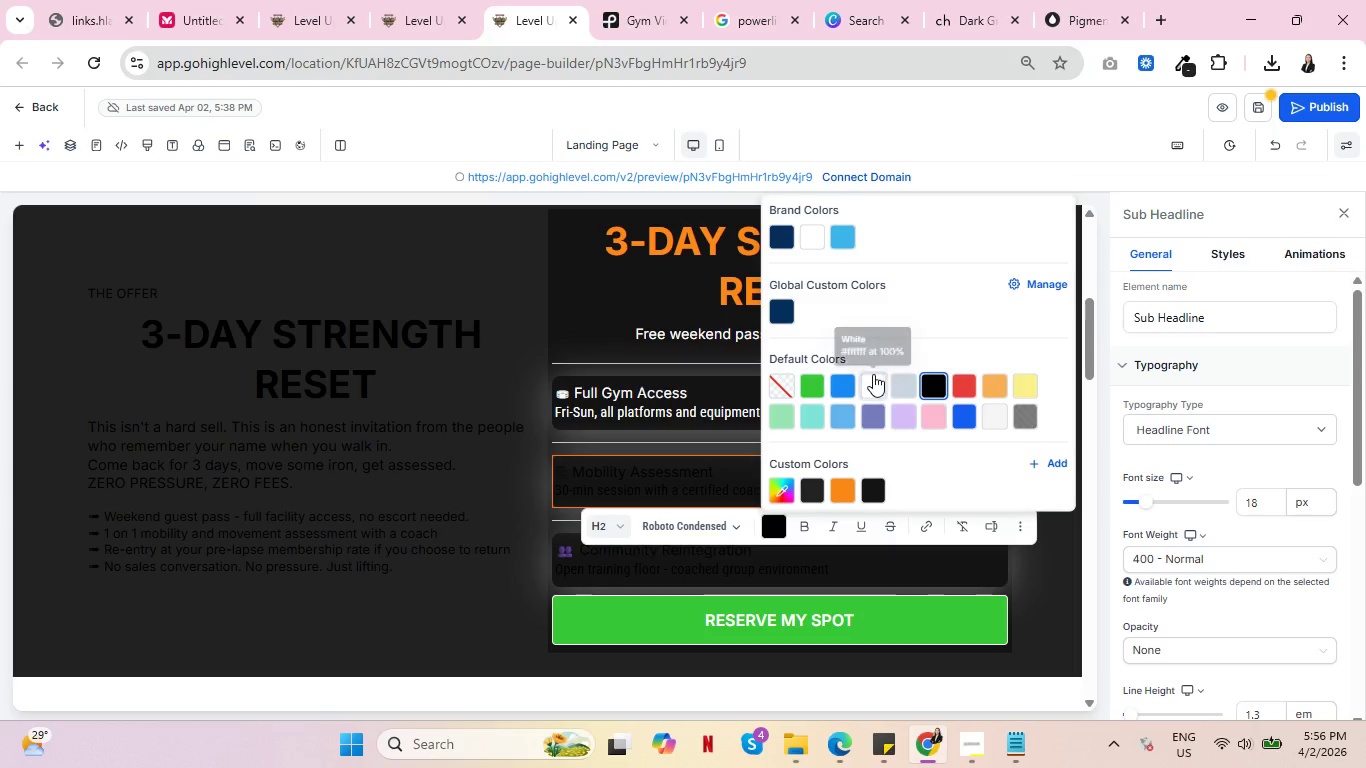 
left_click([873, 374])
 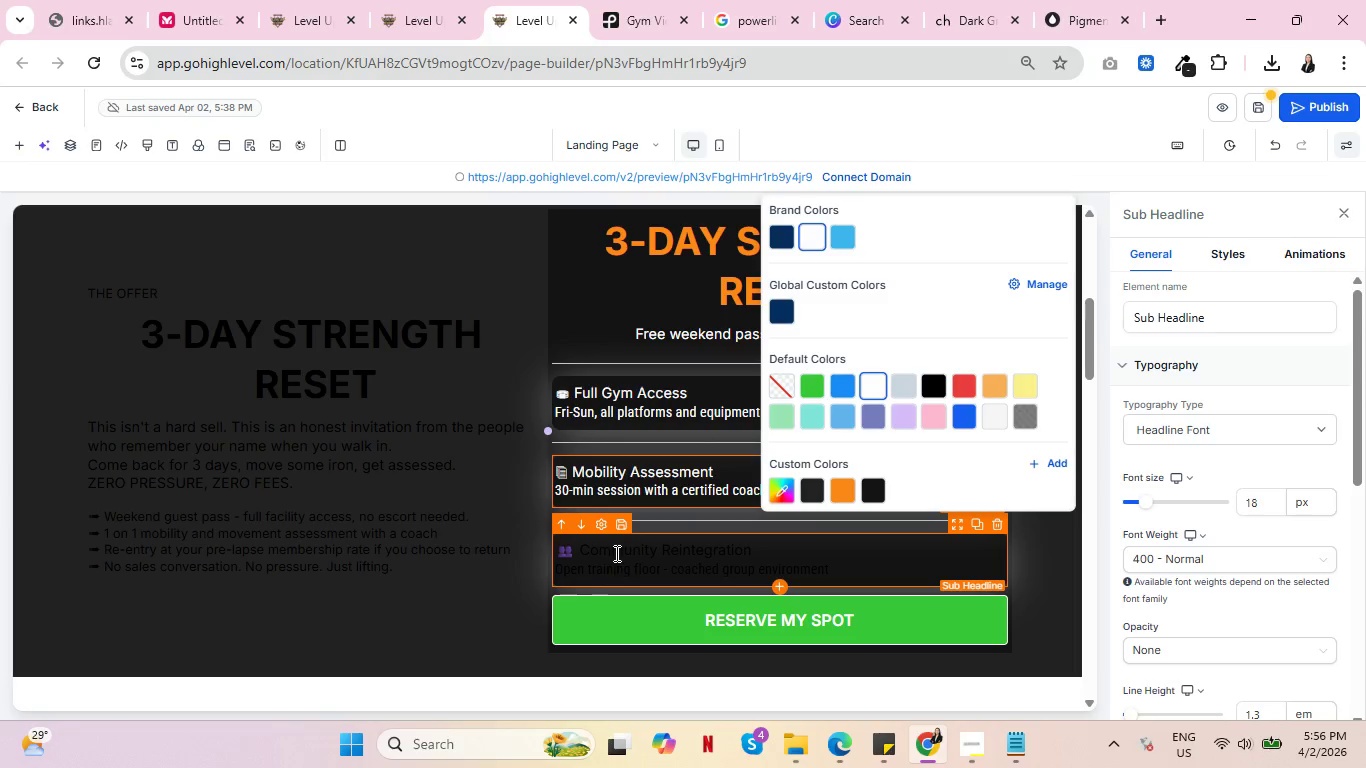 
left_click([615, 553])
 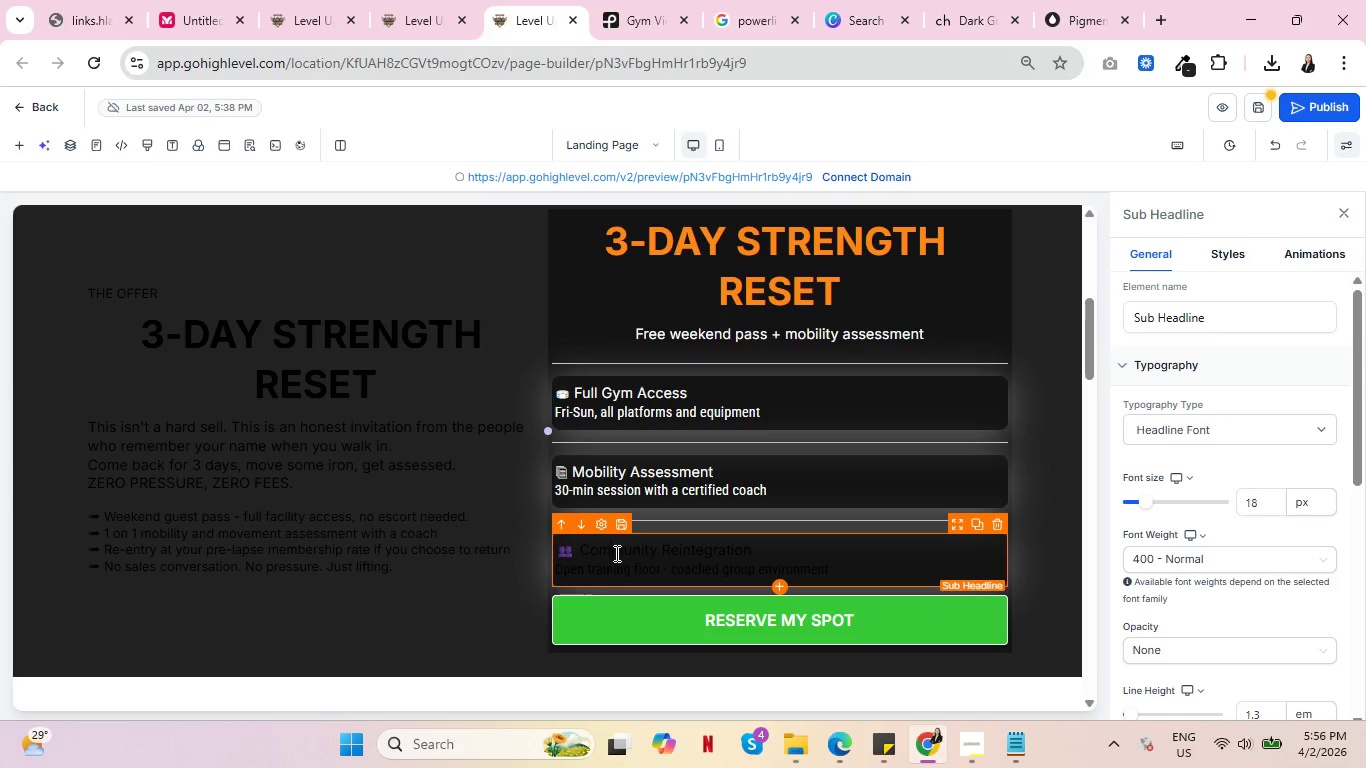 
hold_key(key=ControlLeft, duration=0.41)
 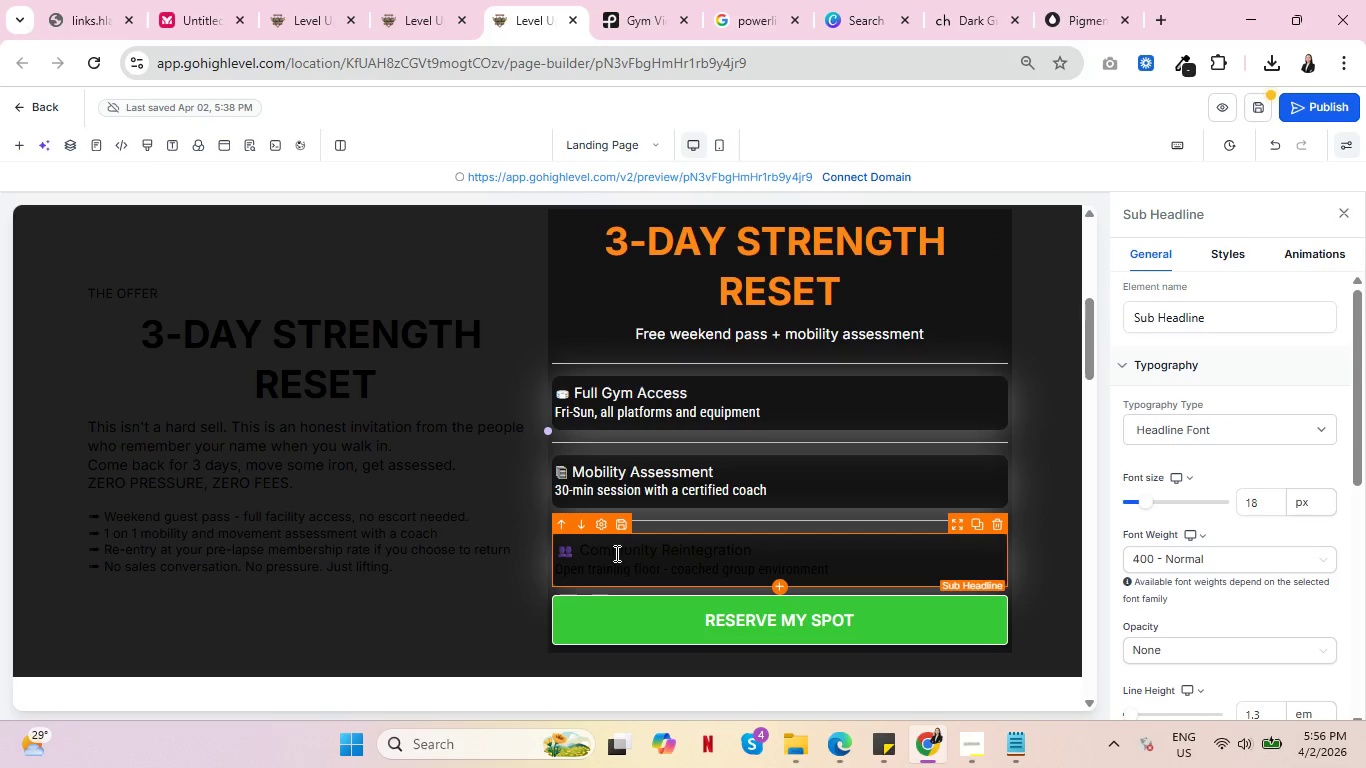 
key(Control+A)
 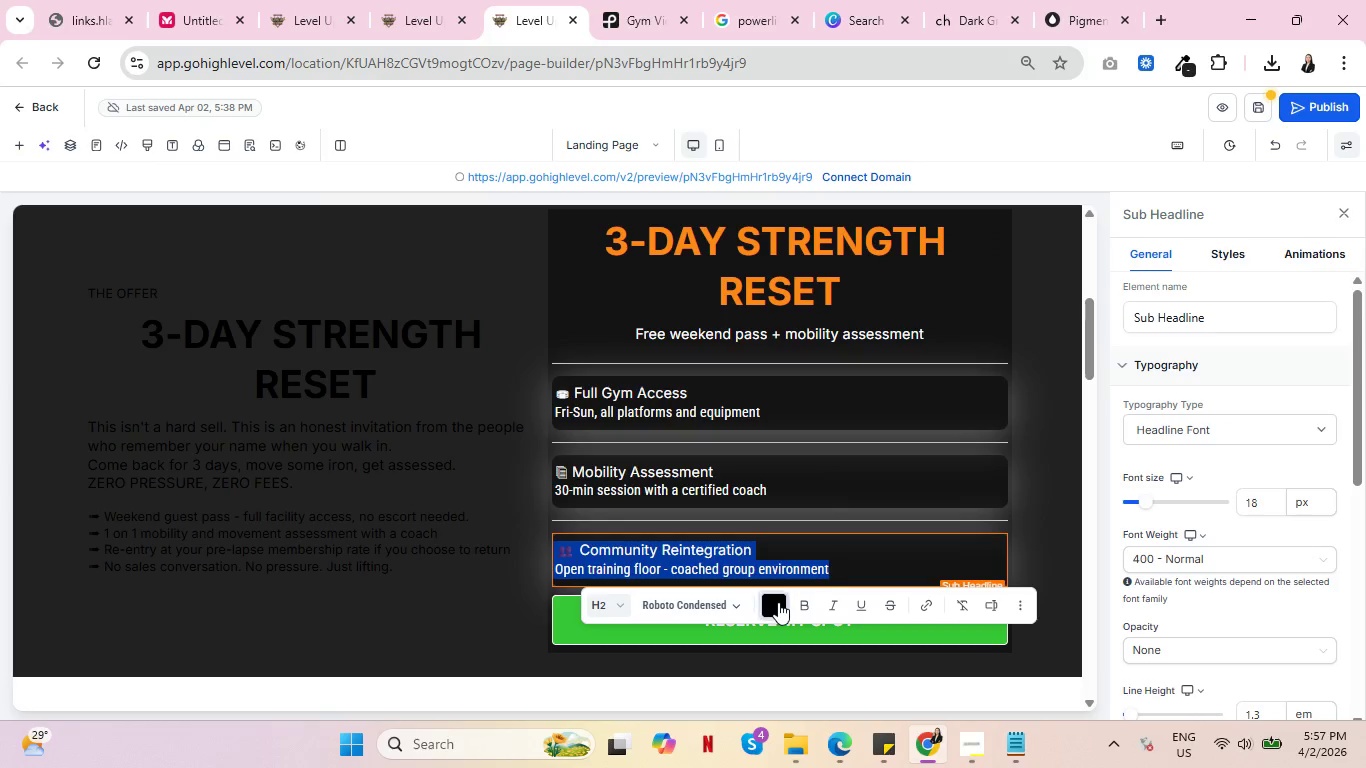 
left_click([778, 602])
 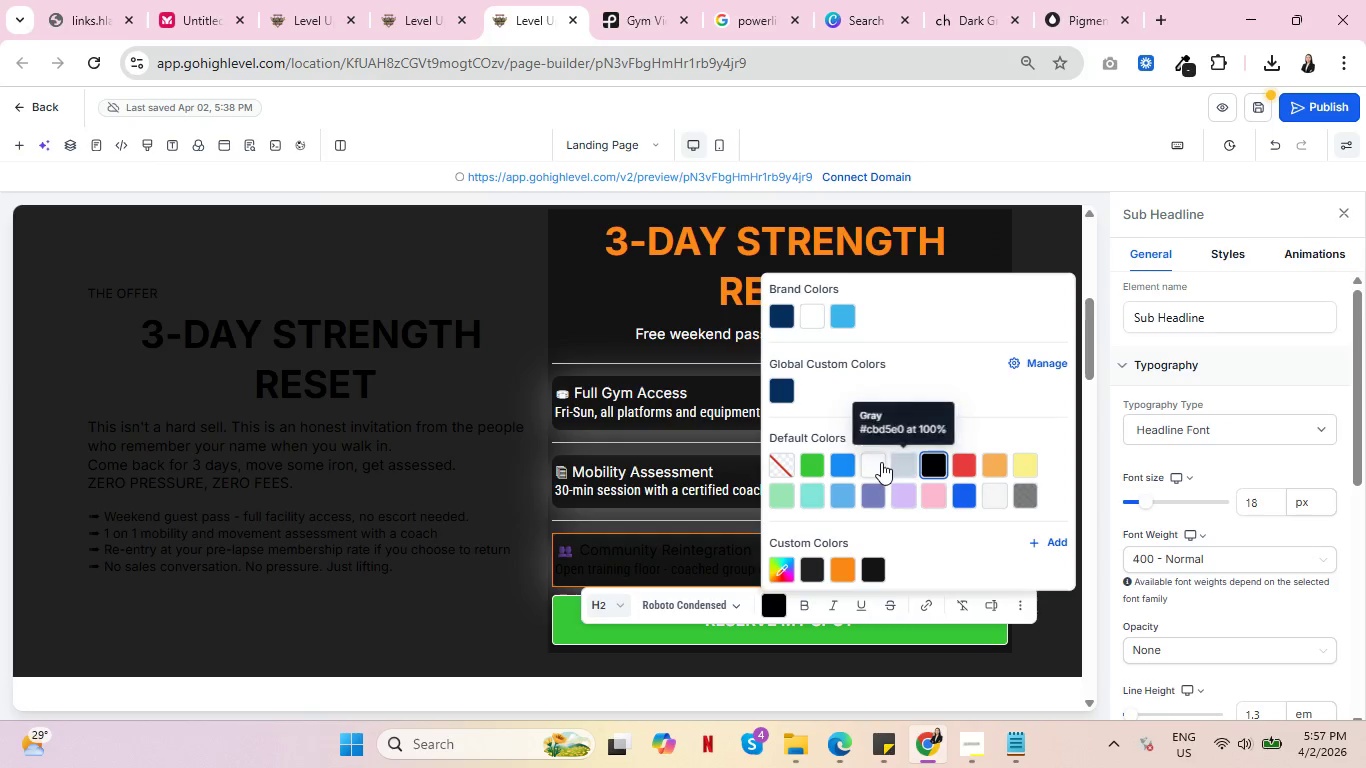 
left_click([881, 462])
 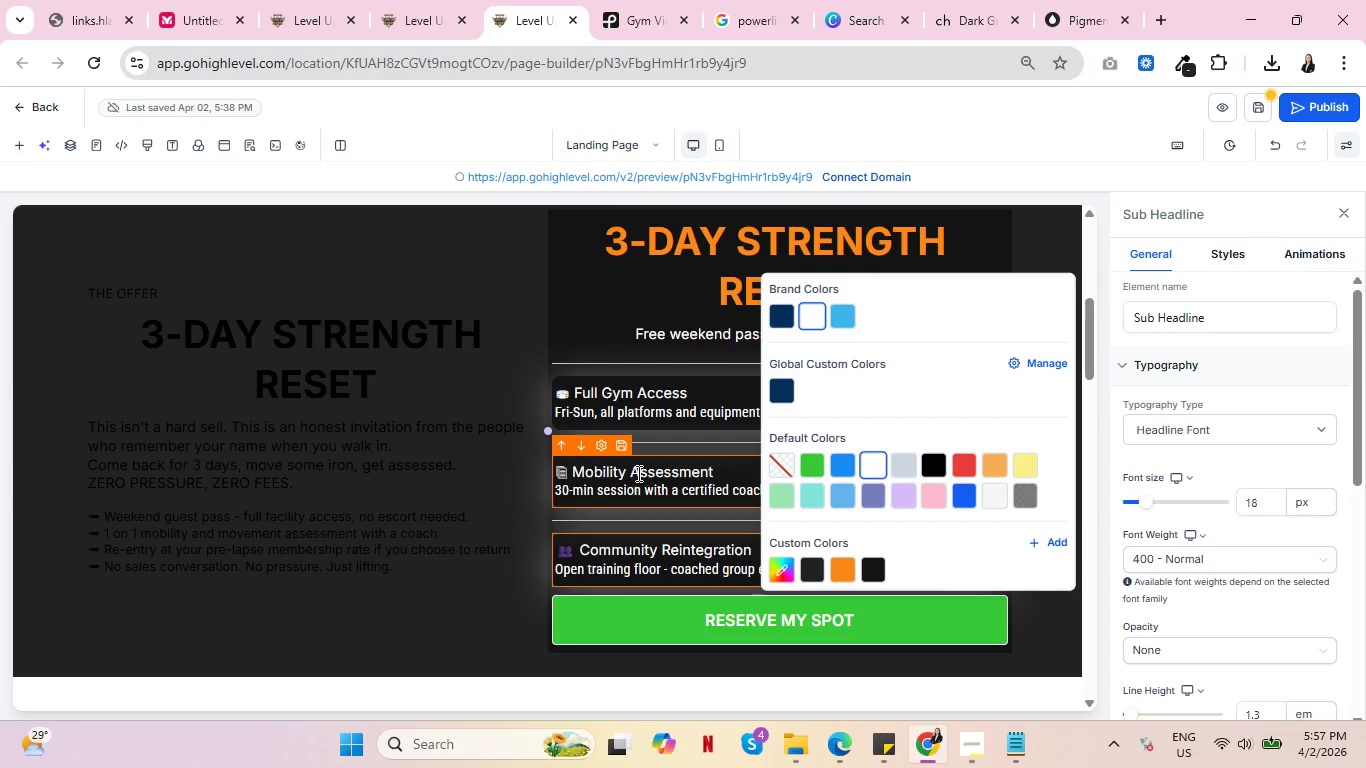 
left_click([637, 473])
 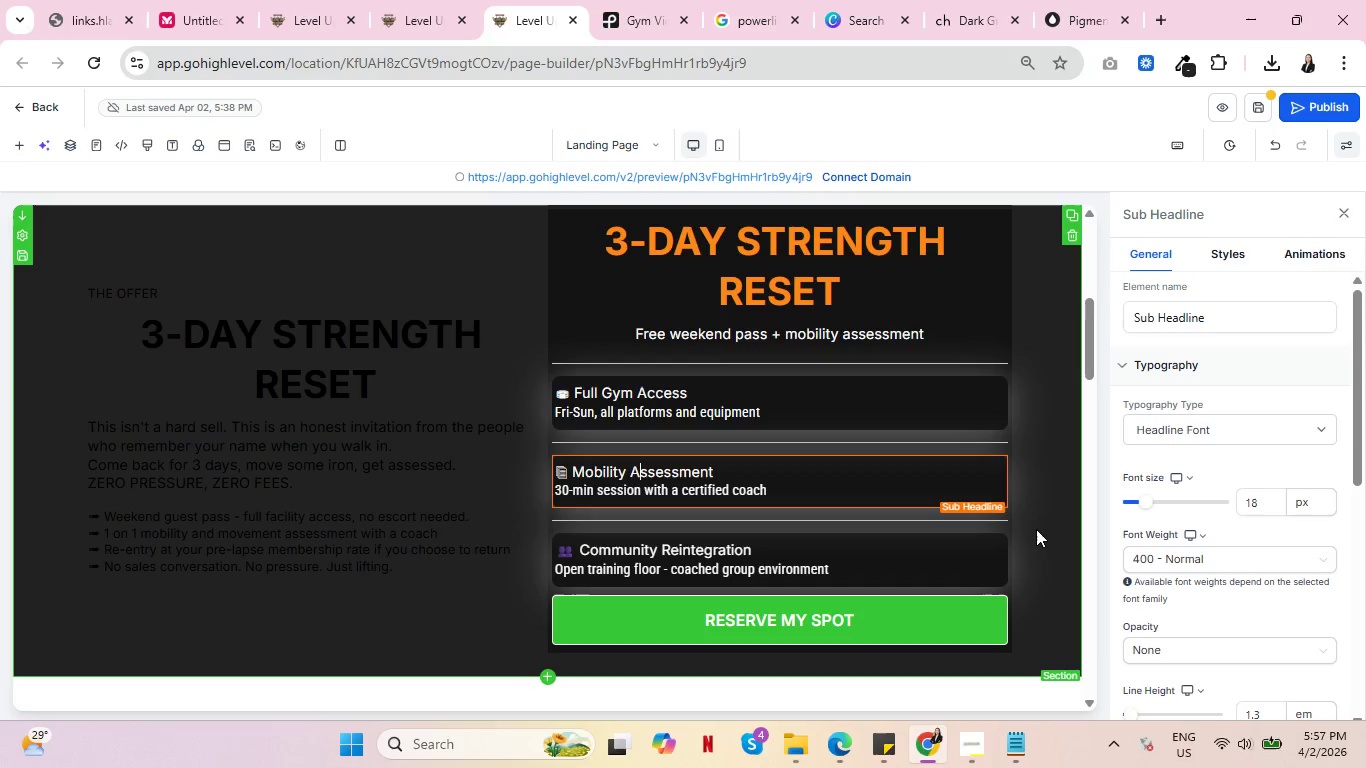 
left_click([1036, 529])
 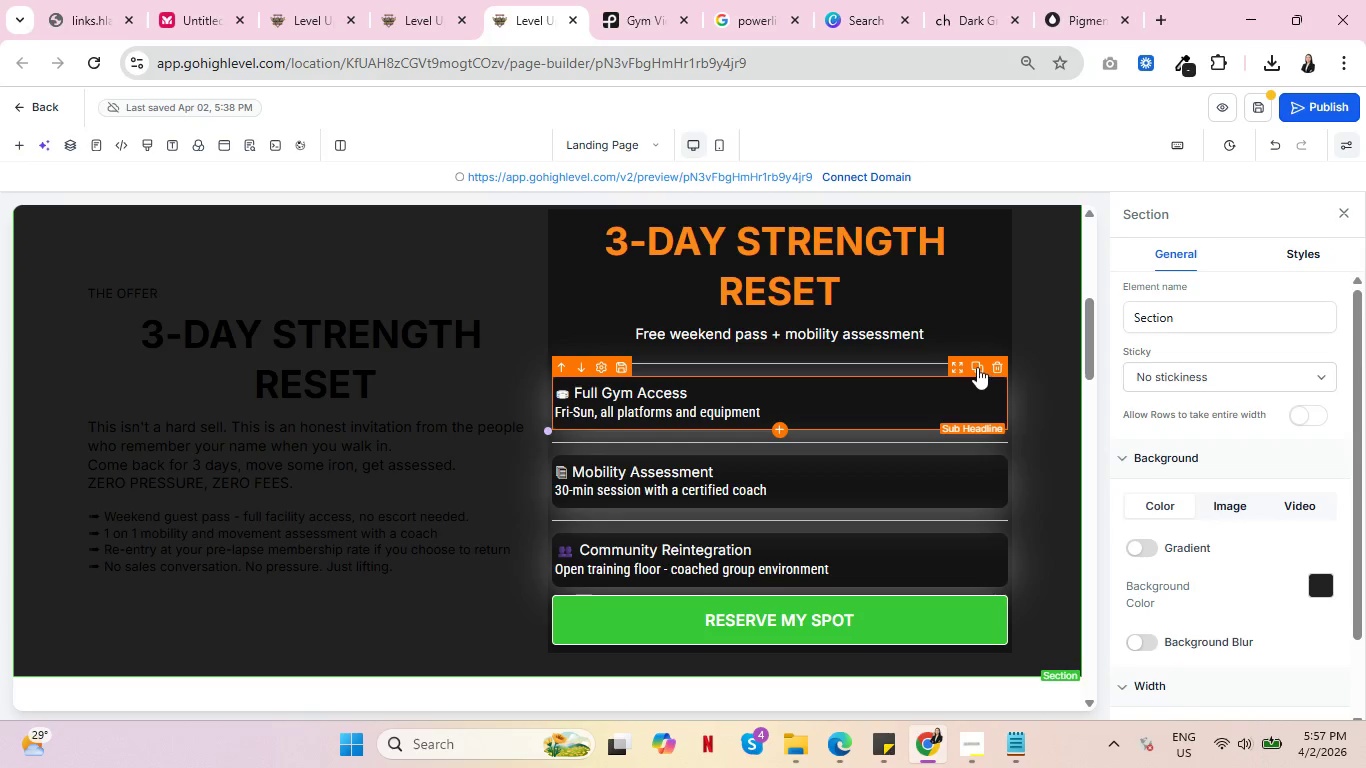 
left_click([911, 363])
 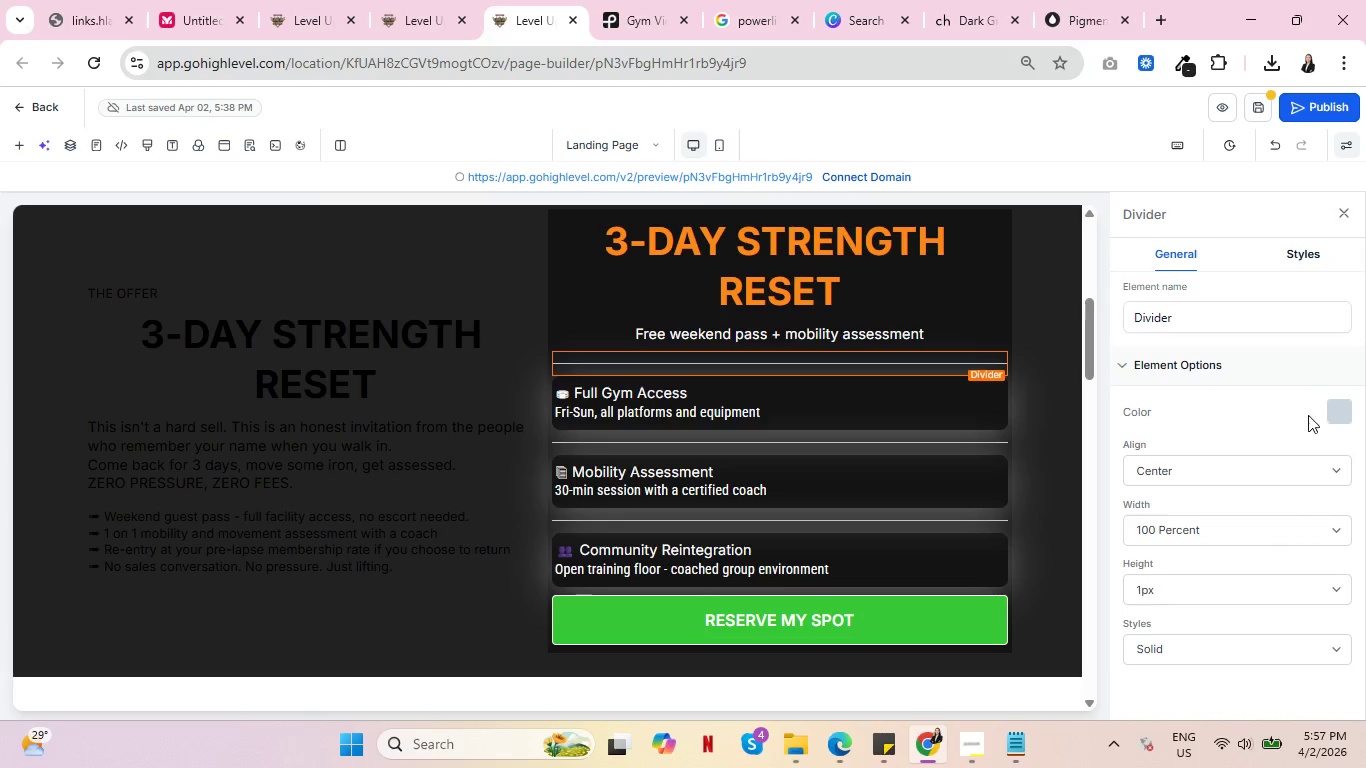 
left_click([1327, 410])
 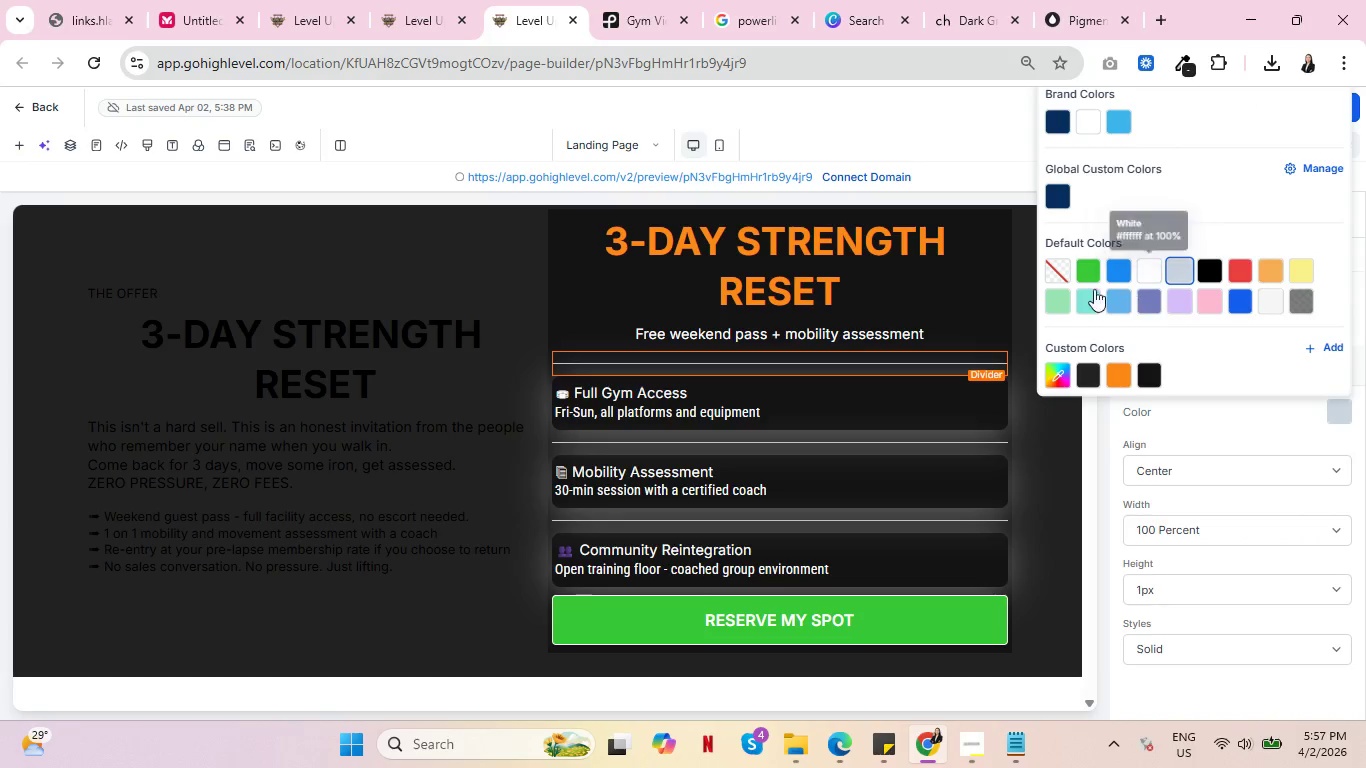 
left_click([1049, 273])
 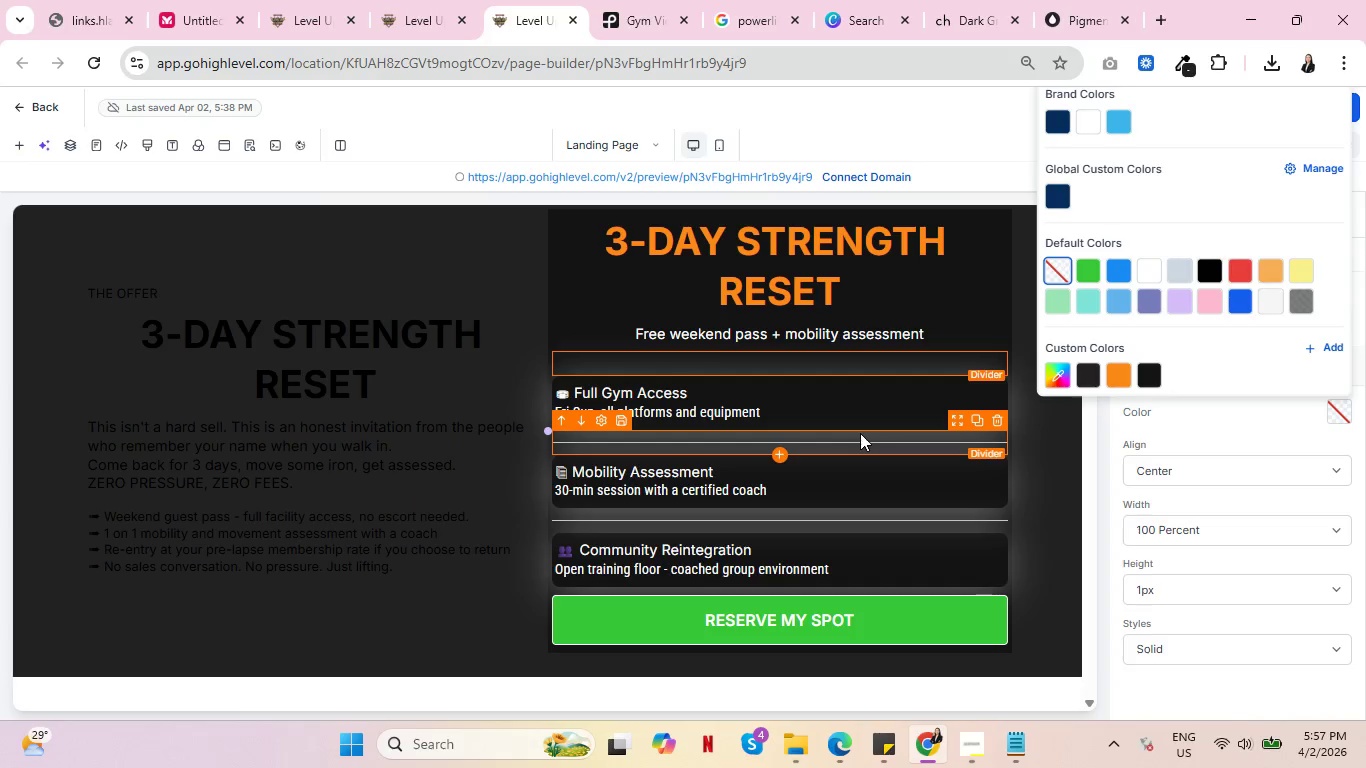 
left_click([866, 441])
 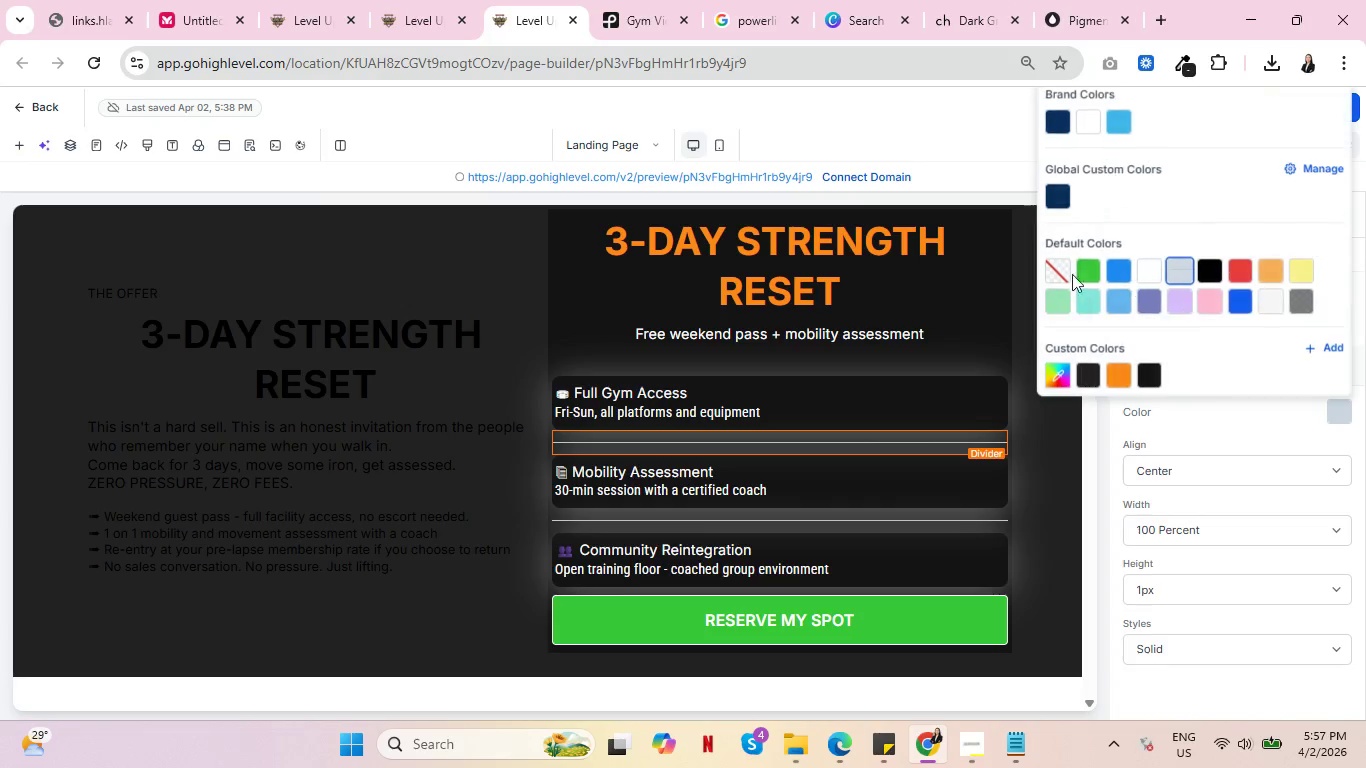 
left_click([1053, 262])
 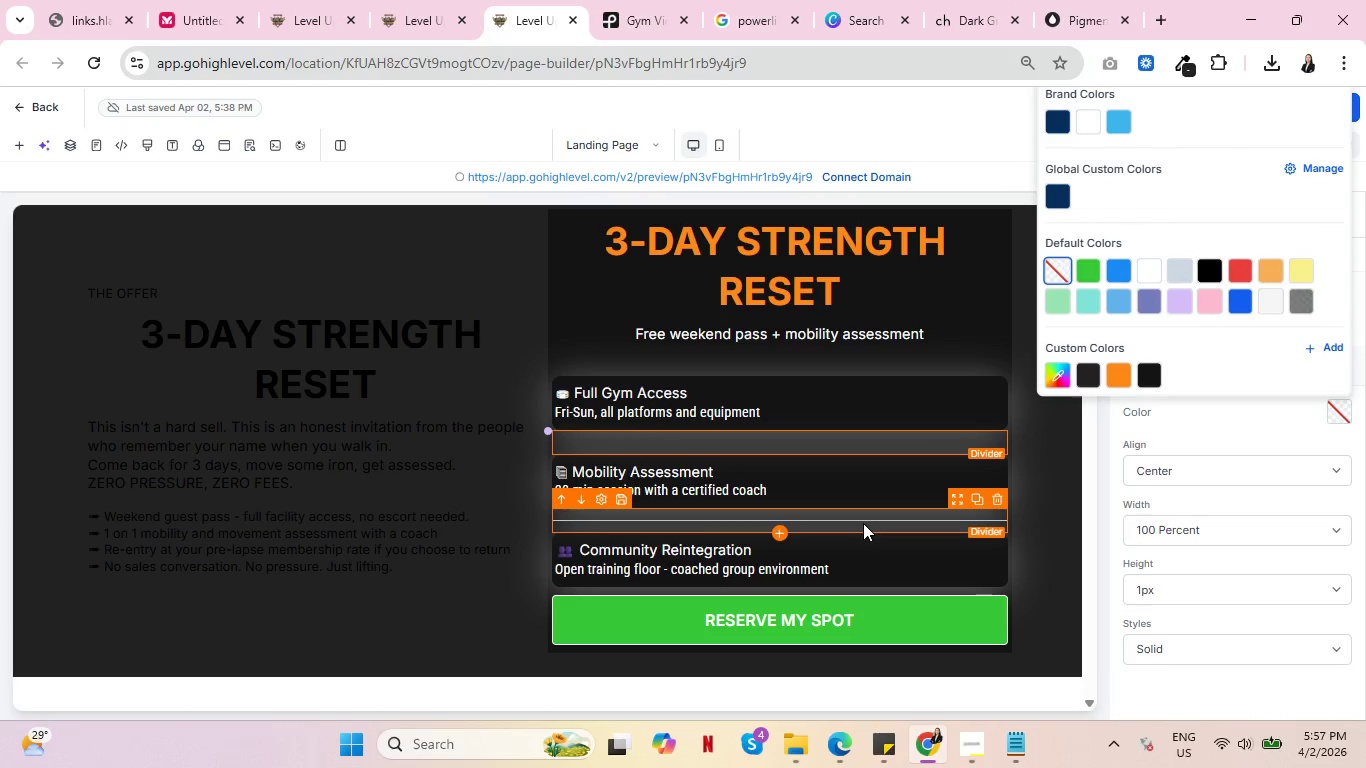 
left_click([863, 523])
 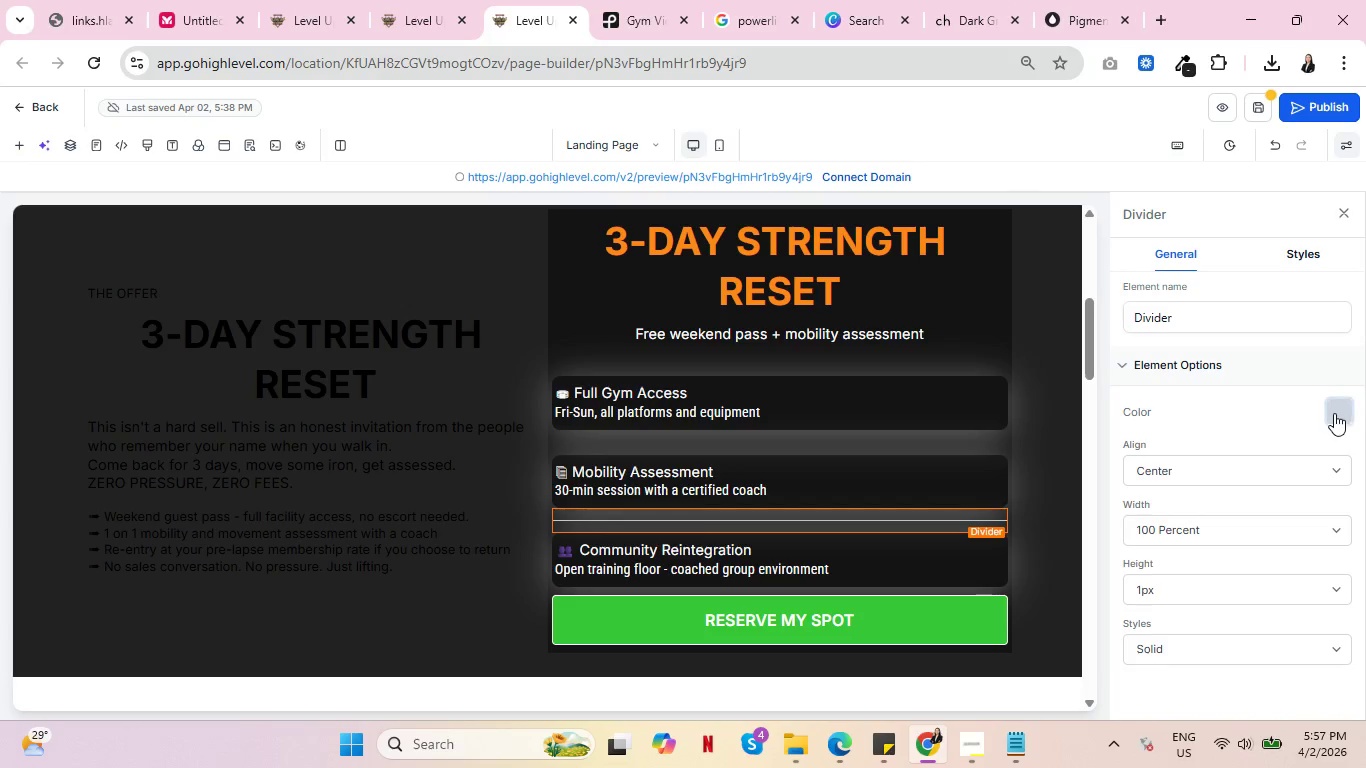 
left_click([1334, 413])
 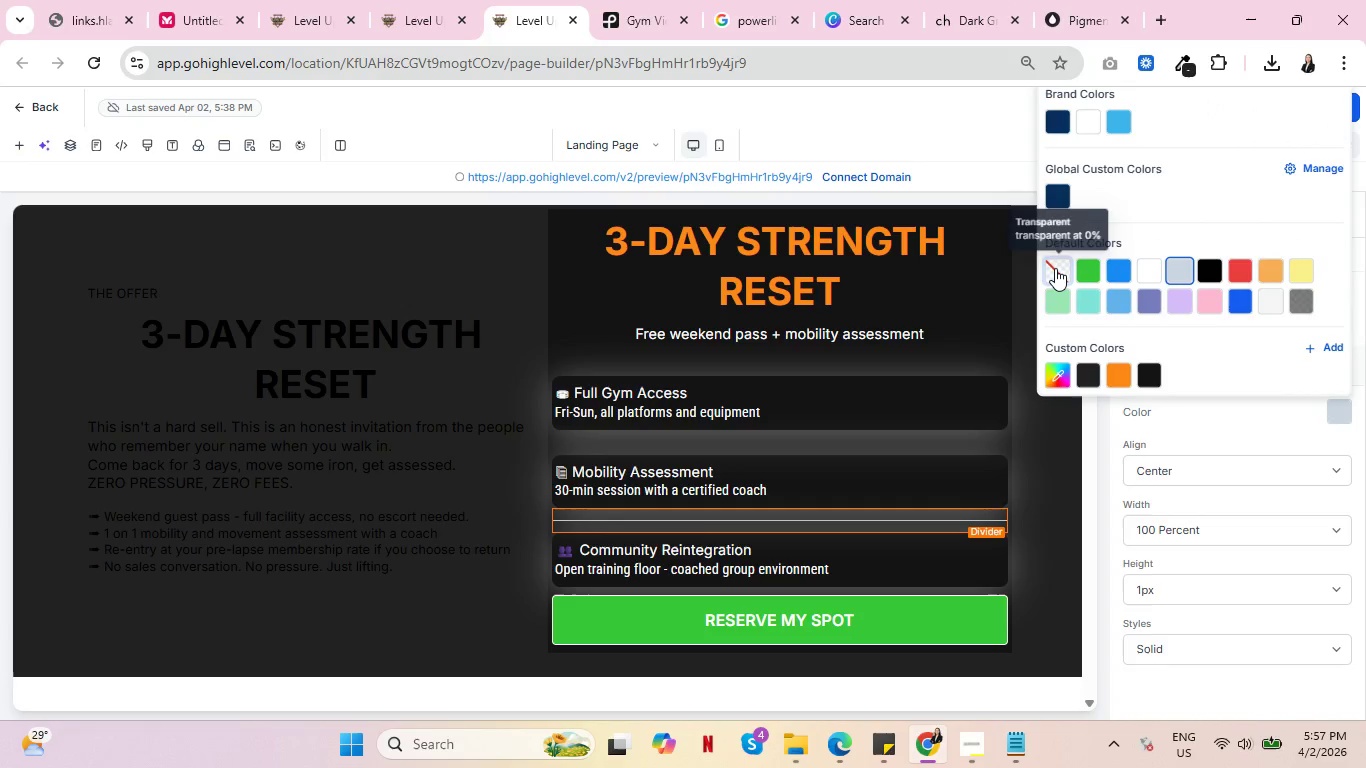 
left_click([1055, 268])
 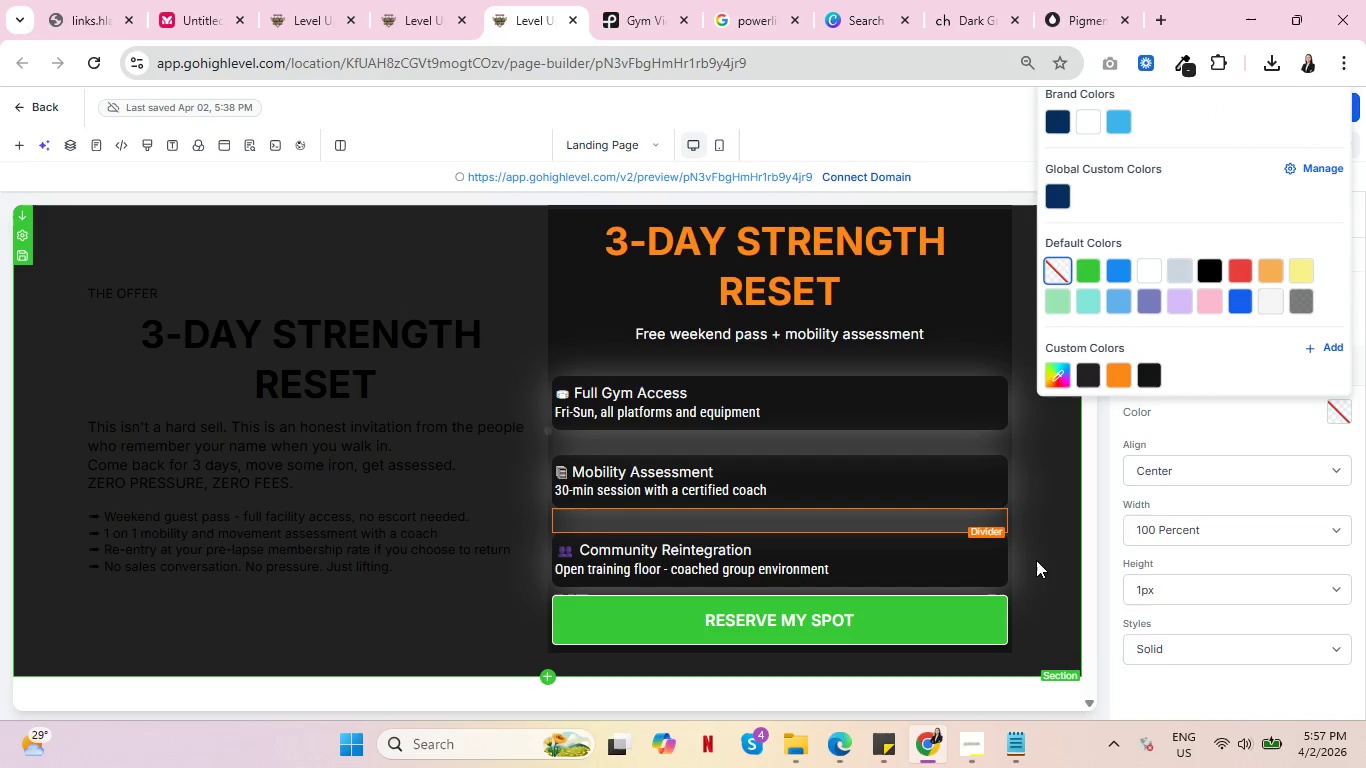 
left_click([1036, 560])
 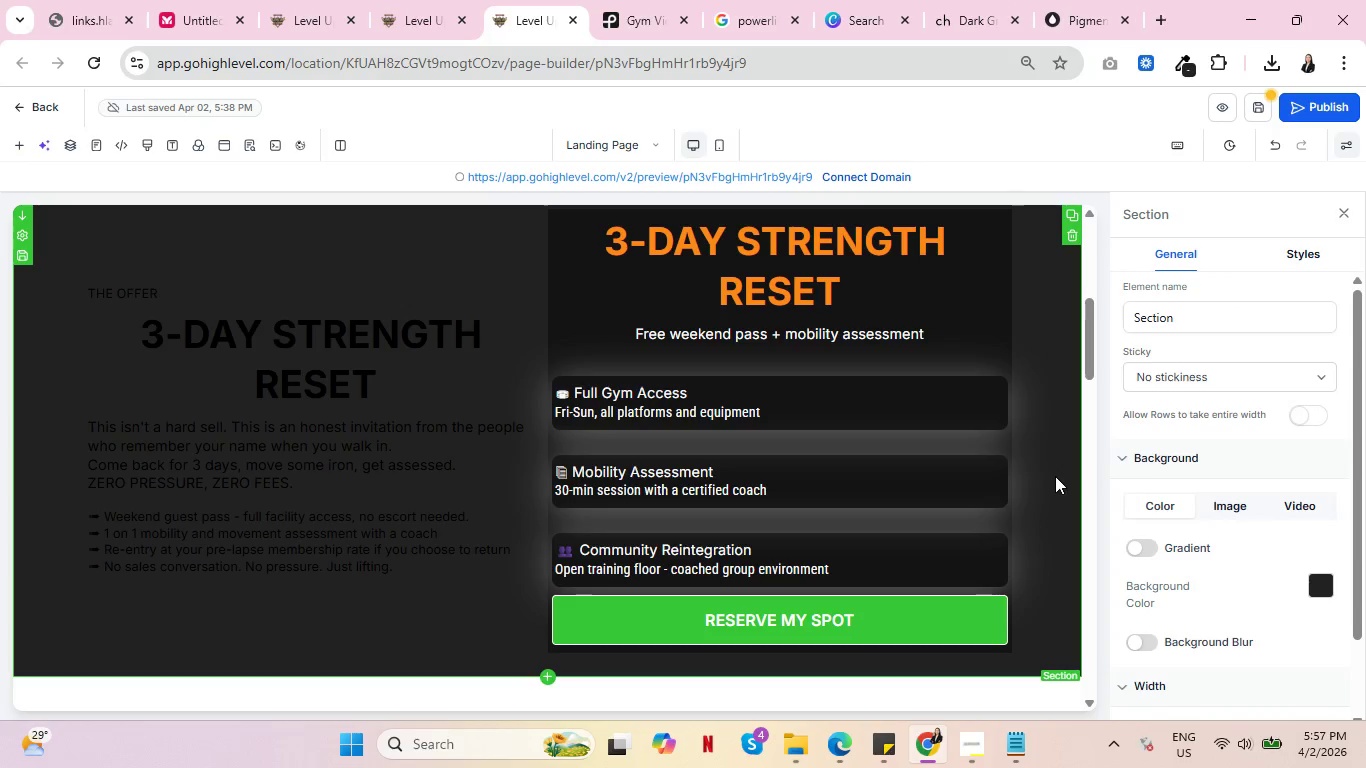 
scroll: coordinate [1043, 482], scroll_direction: down, amount: 2.0
 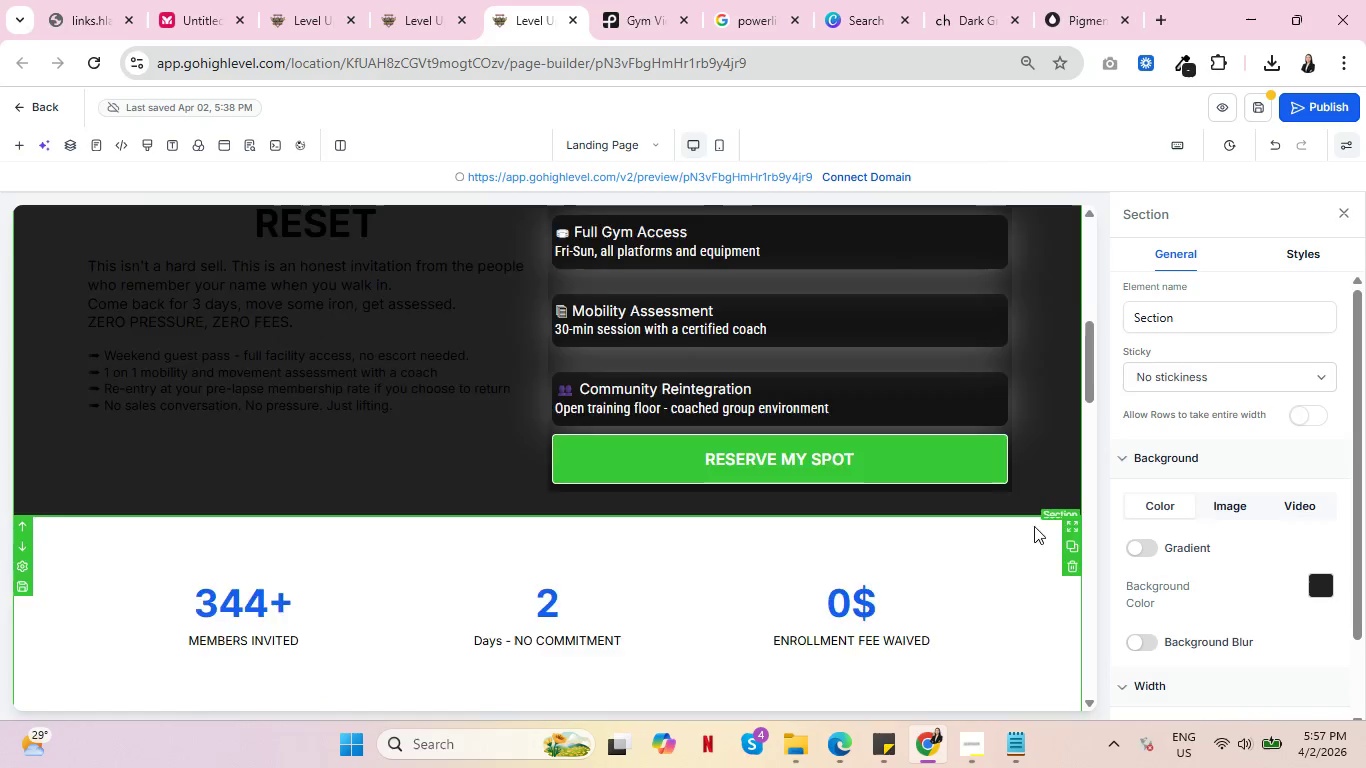 
scroll: coordinate [1087, 533], scroll_direction: up, amount: 4.0
 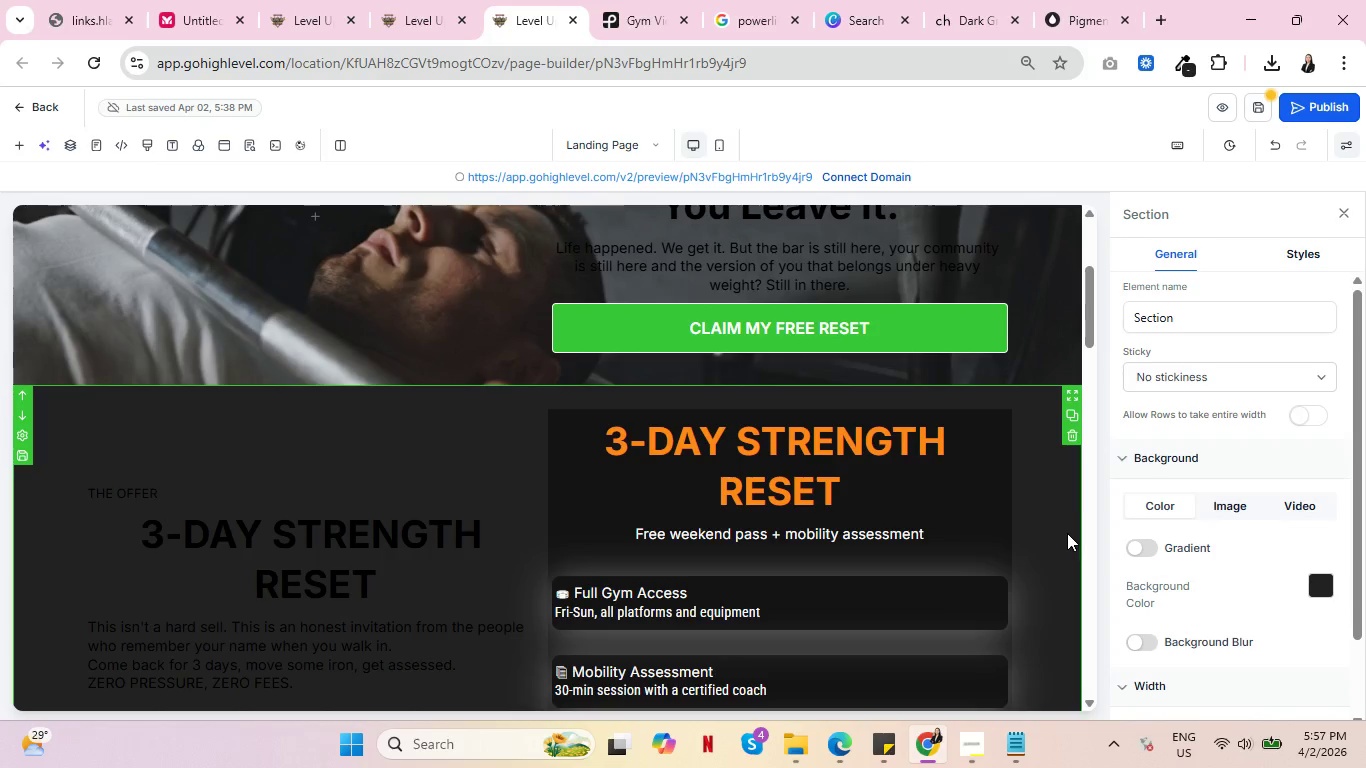 
scroll: coordinate [1062, 535], scroll_direction: down, amount: 2.0
 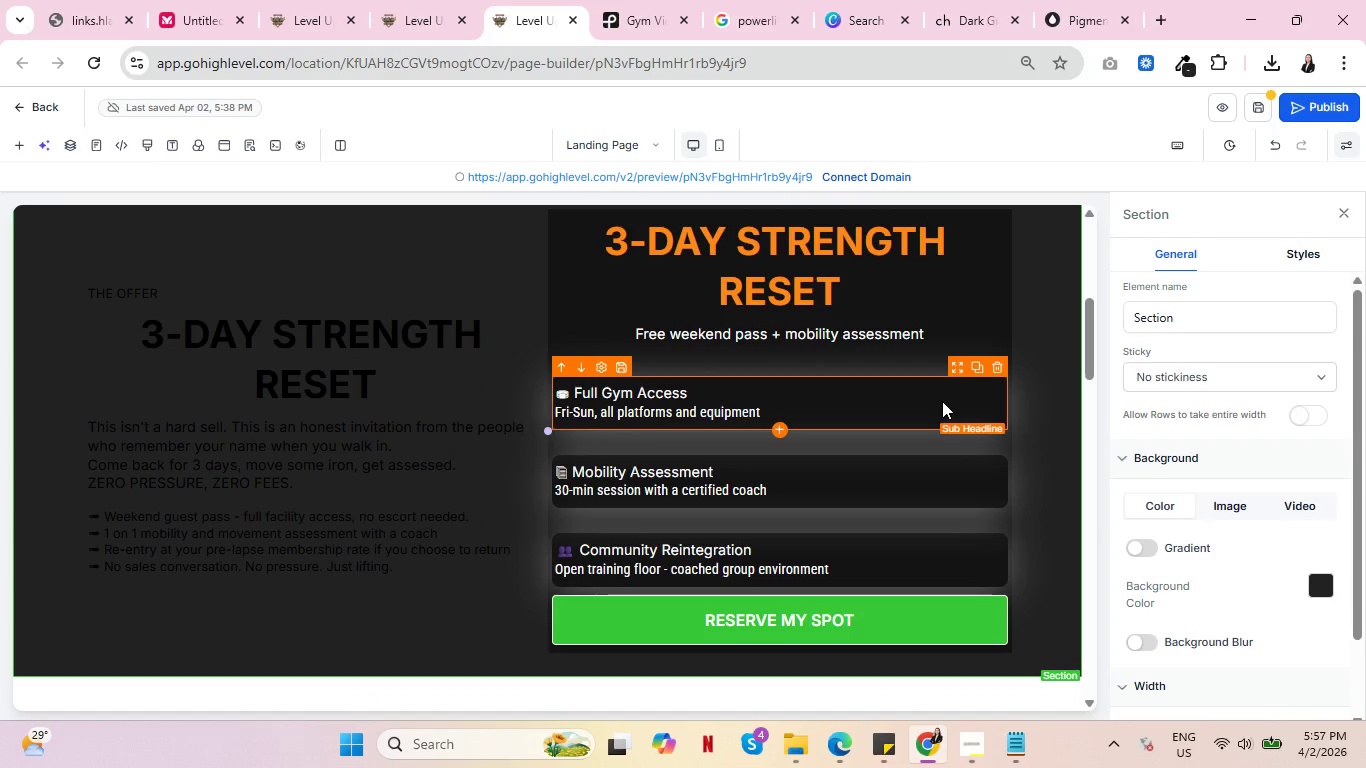 
wait(10.59)
 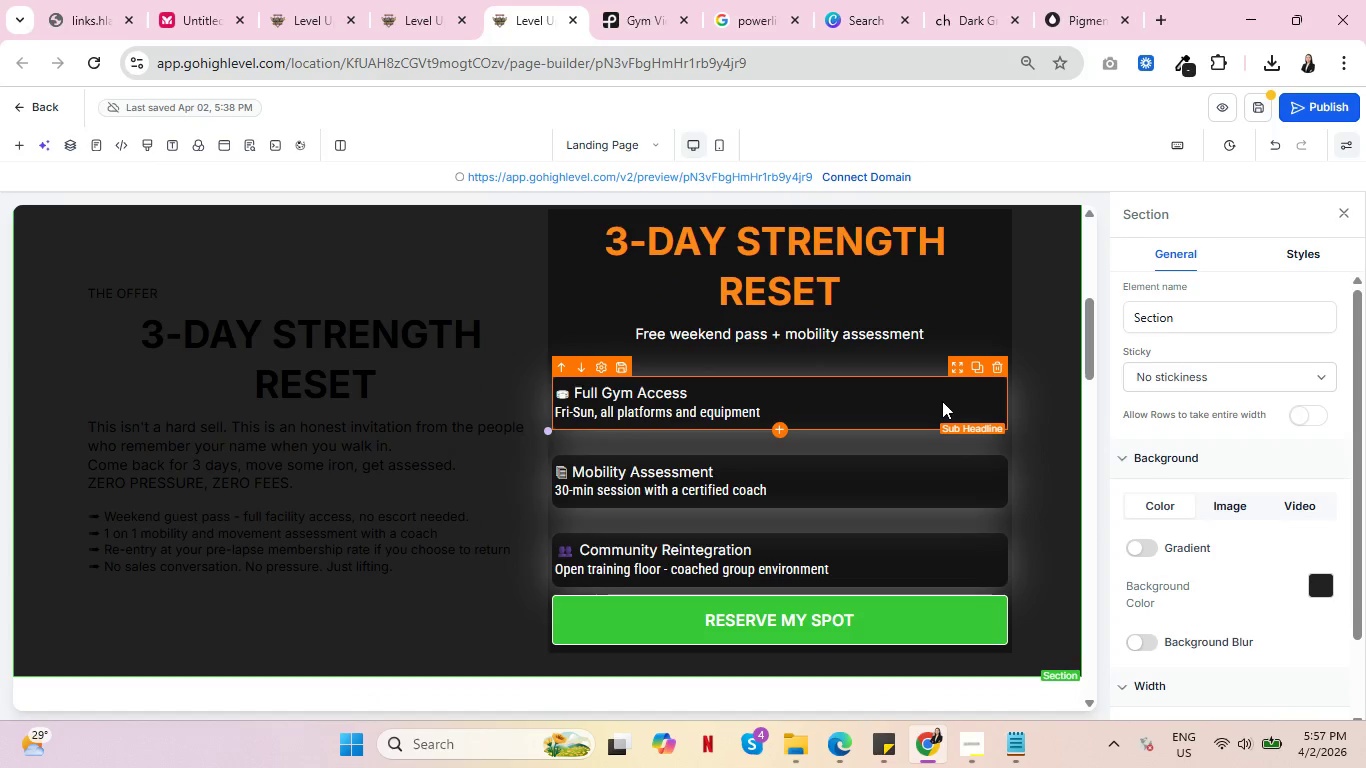 
key(Control+ControlLeft)
 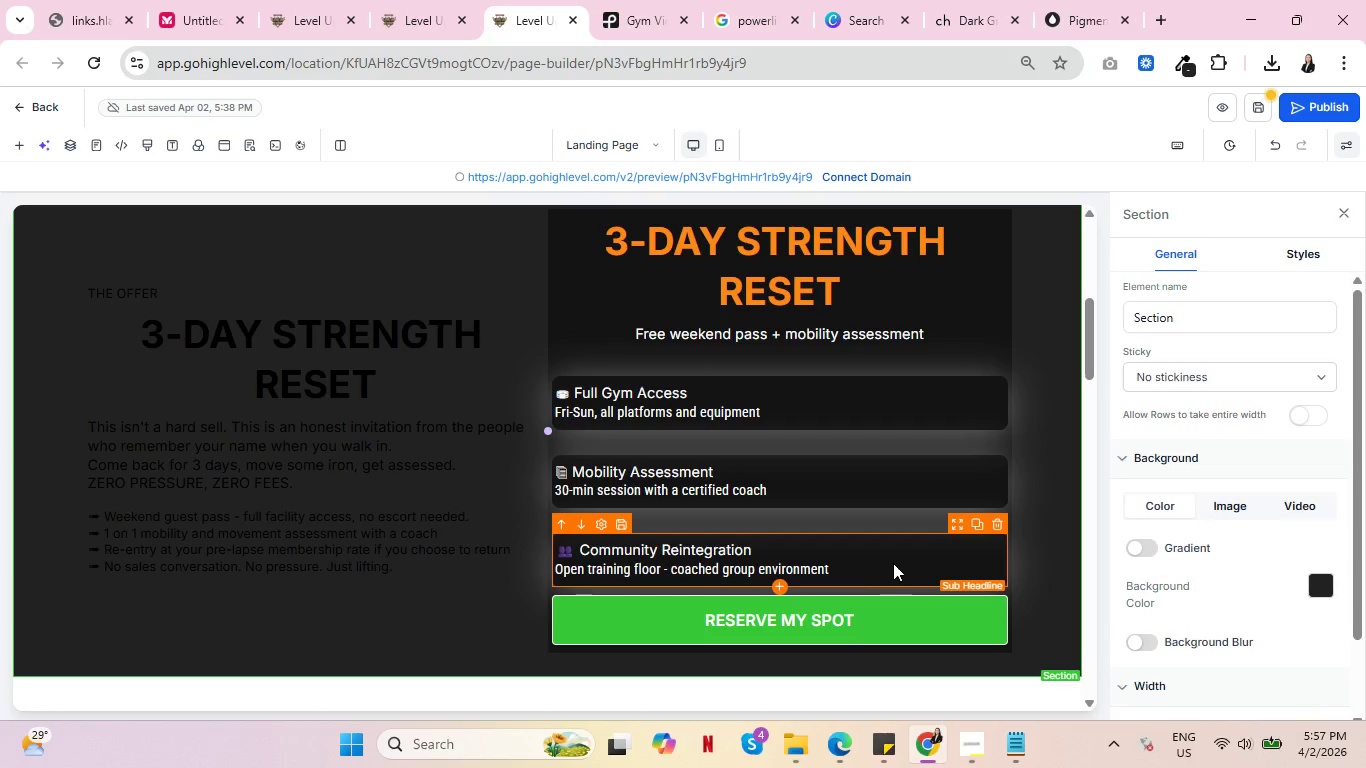 
left_click([893, 565])
 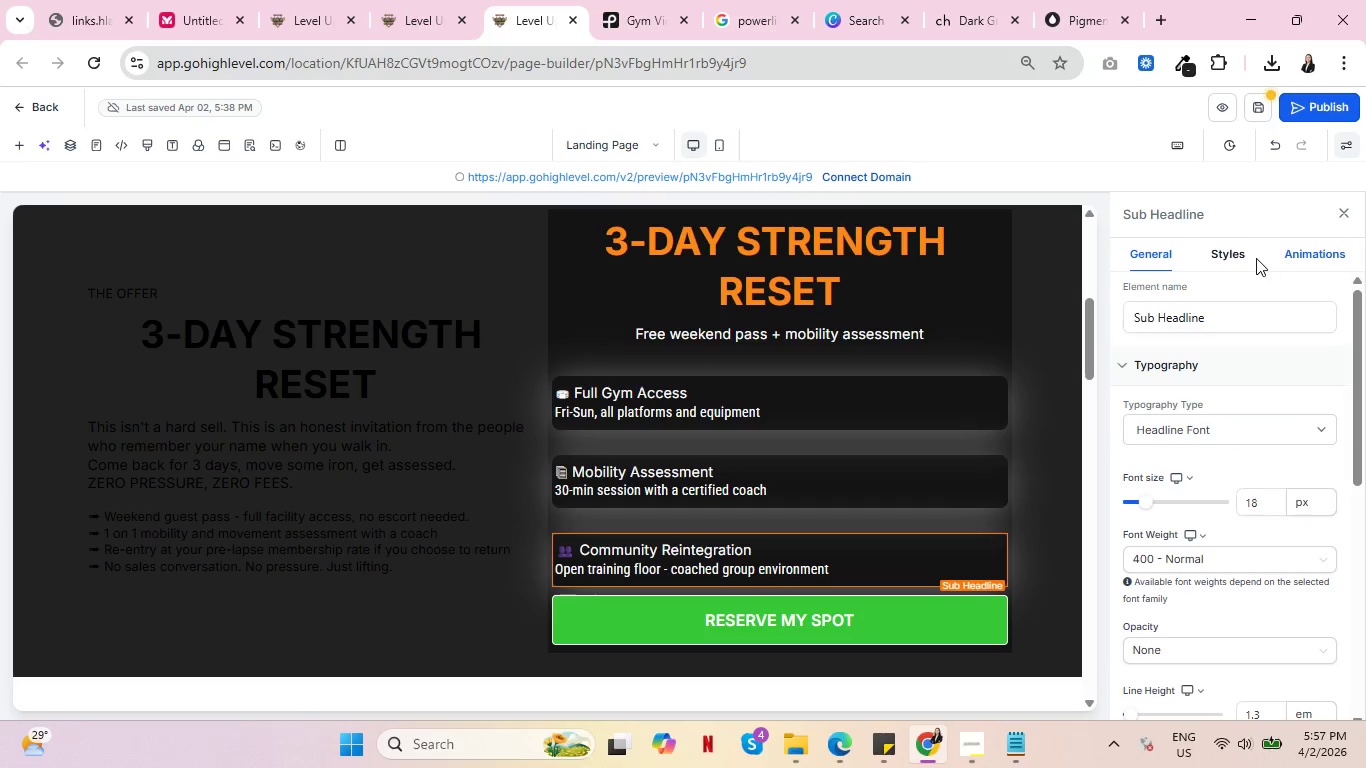 
left_click([1233, 246])
 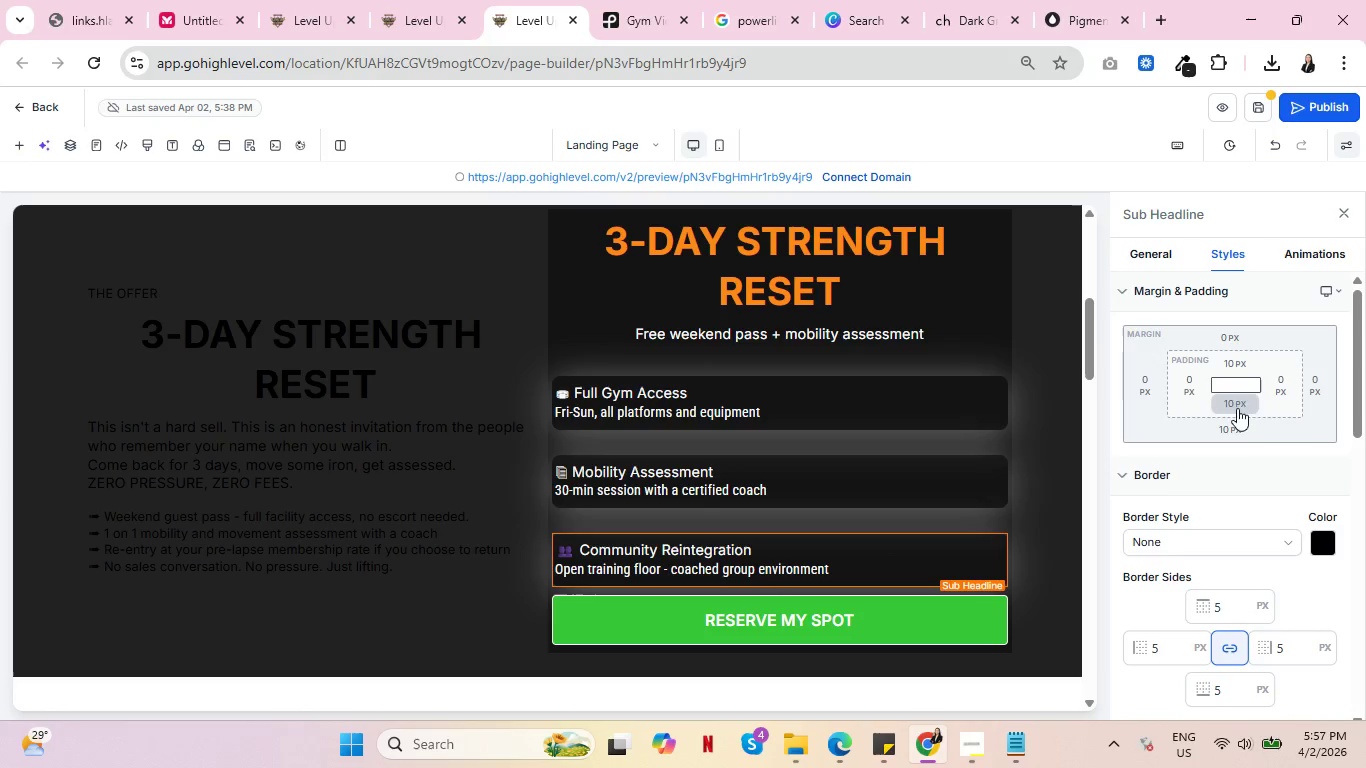 
left_click([1235, 429])
 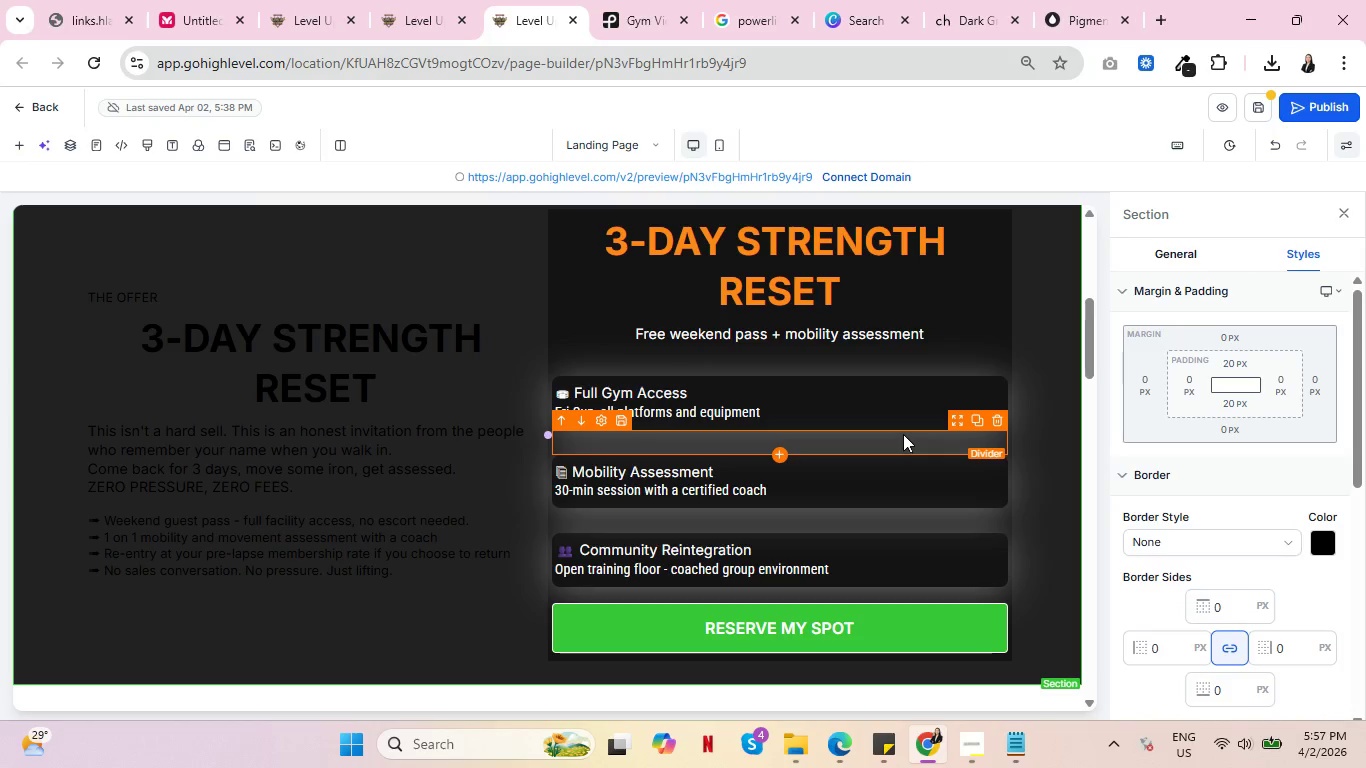 
wait(11.73)
 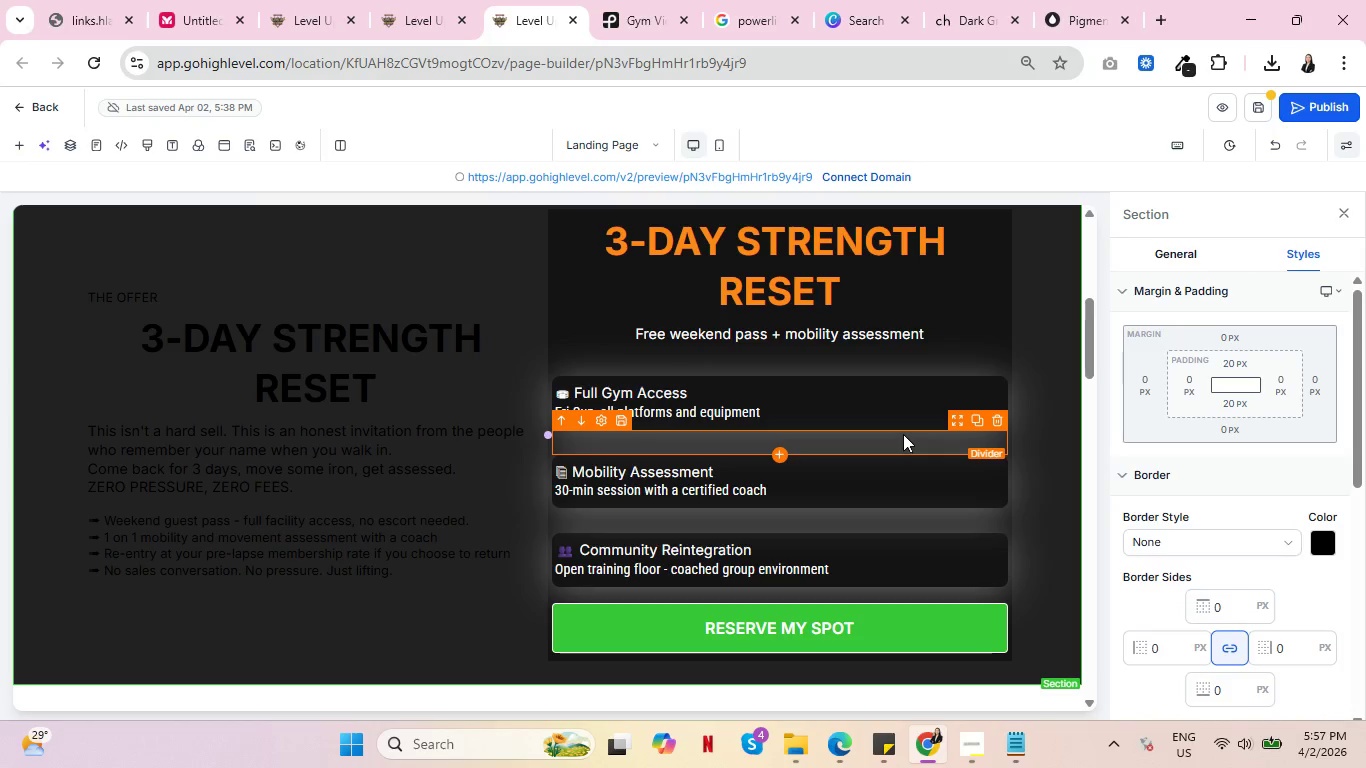 
left_click([999, 421])
 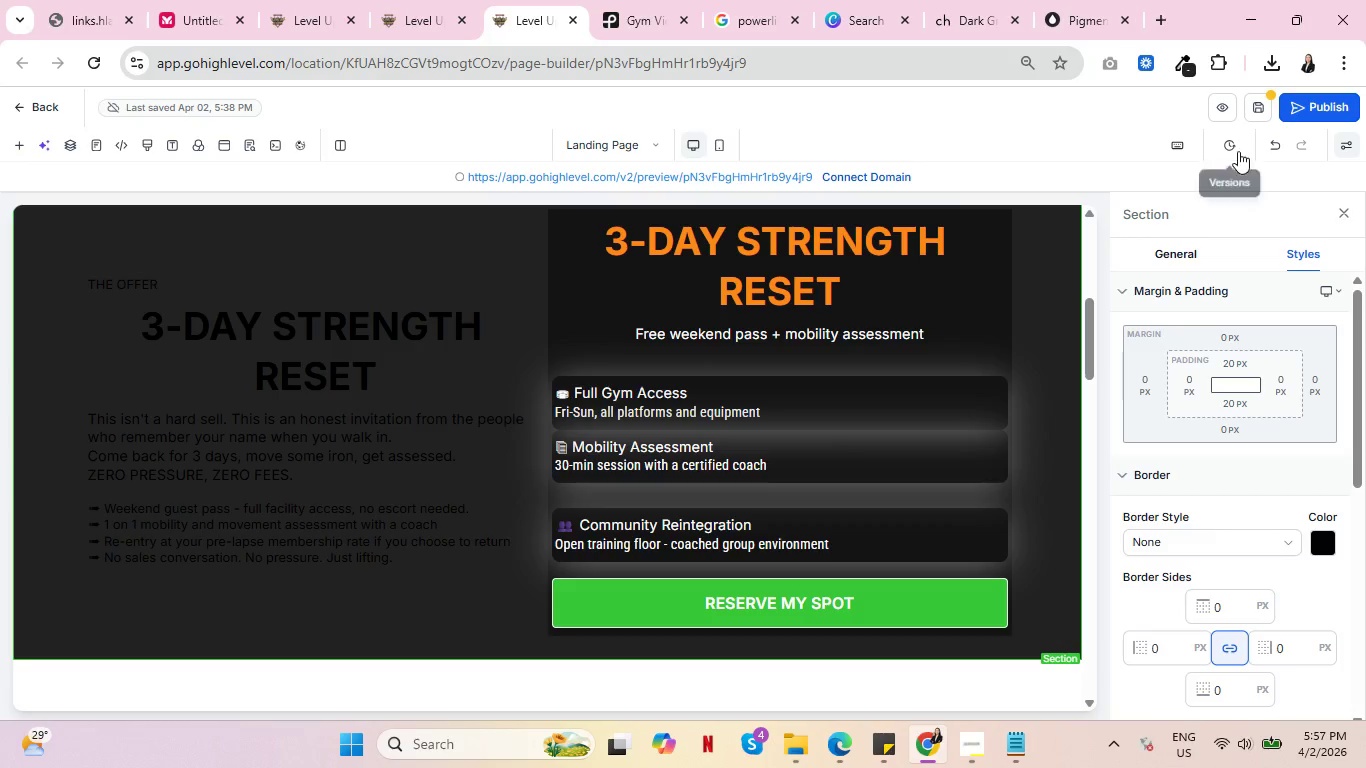 
left_click([1273, 146])
 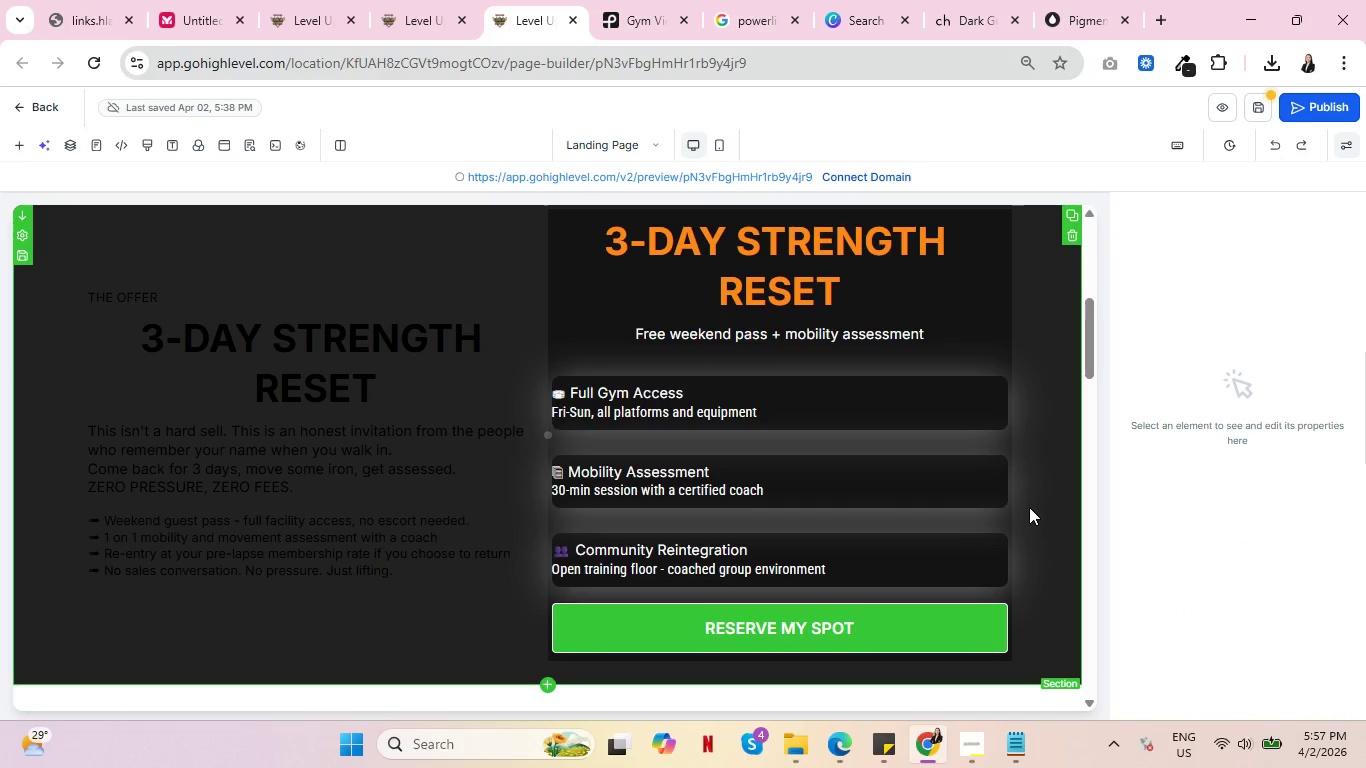 
left_click([1050, 488])
 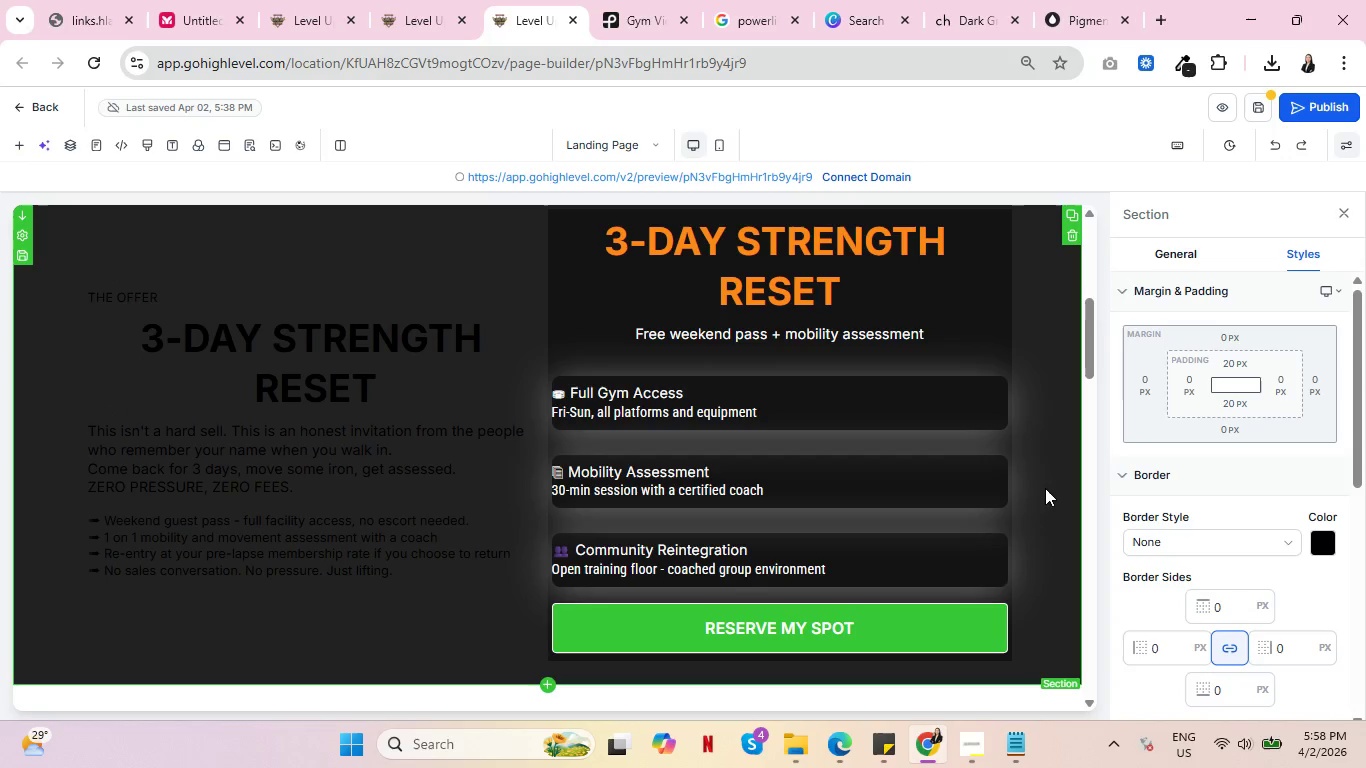 
wait(6.22)
 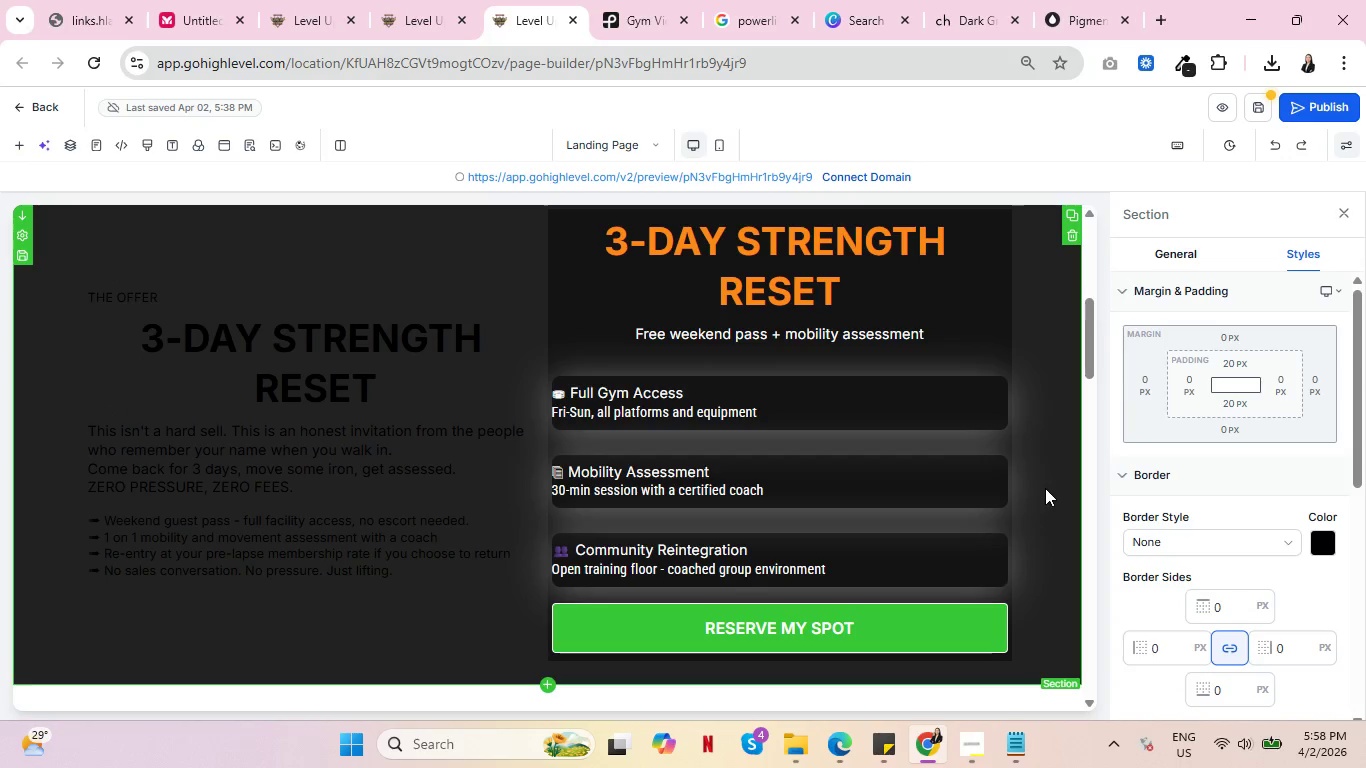 
left_click([826, 392])
 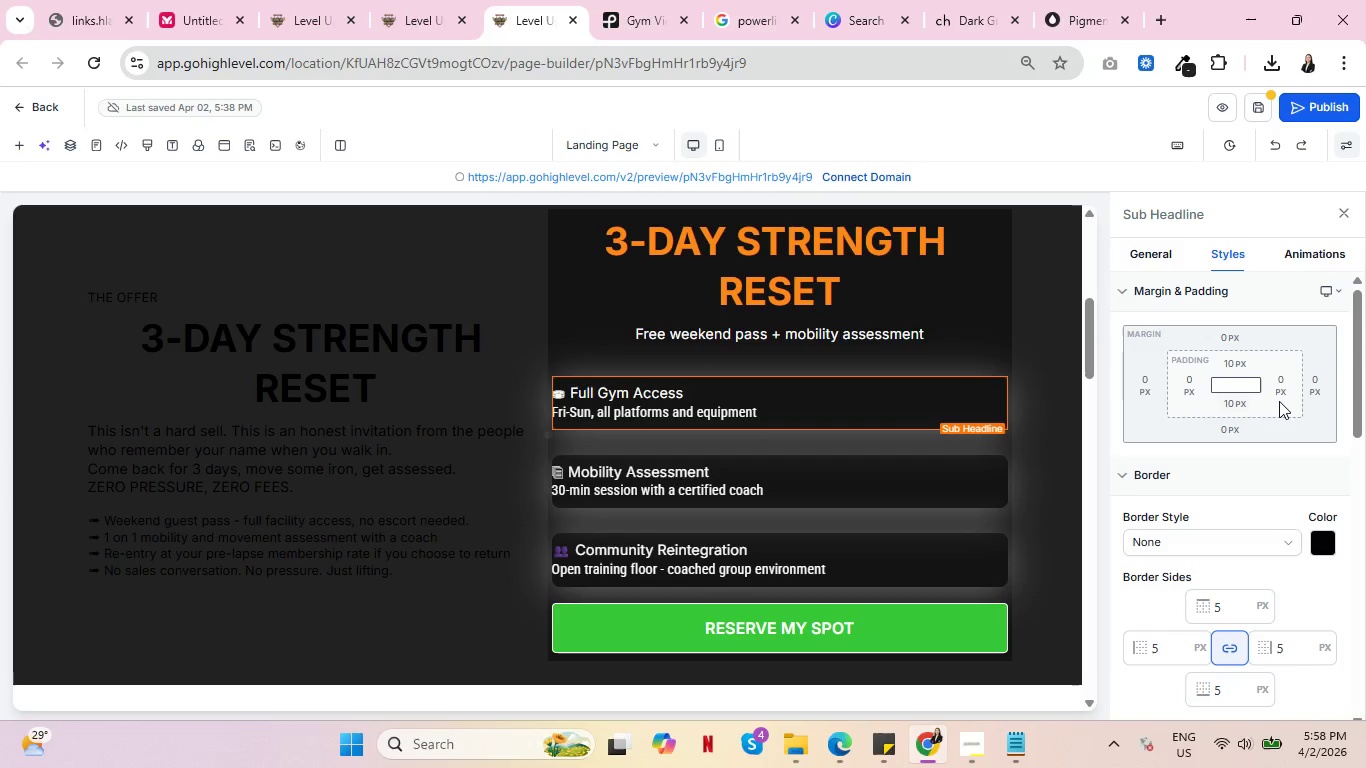 
left_click([1284, 396])
 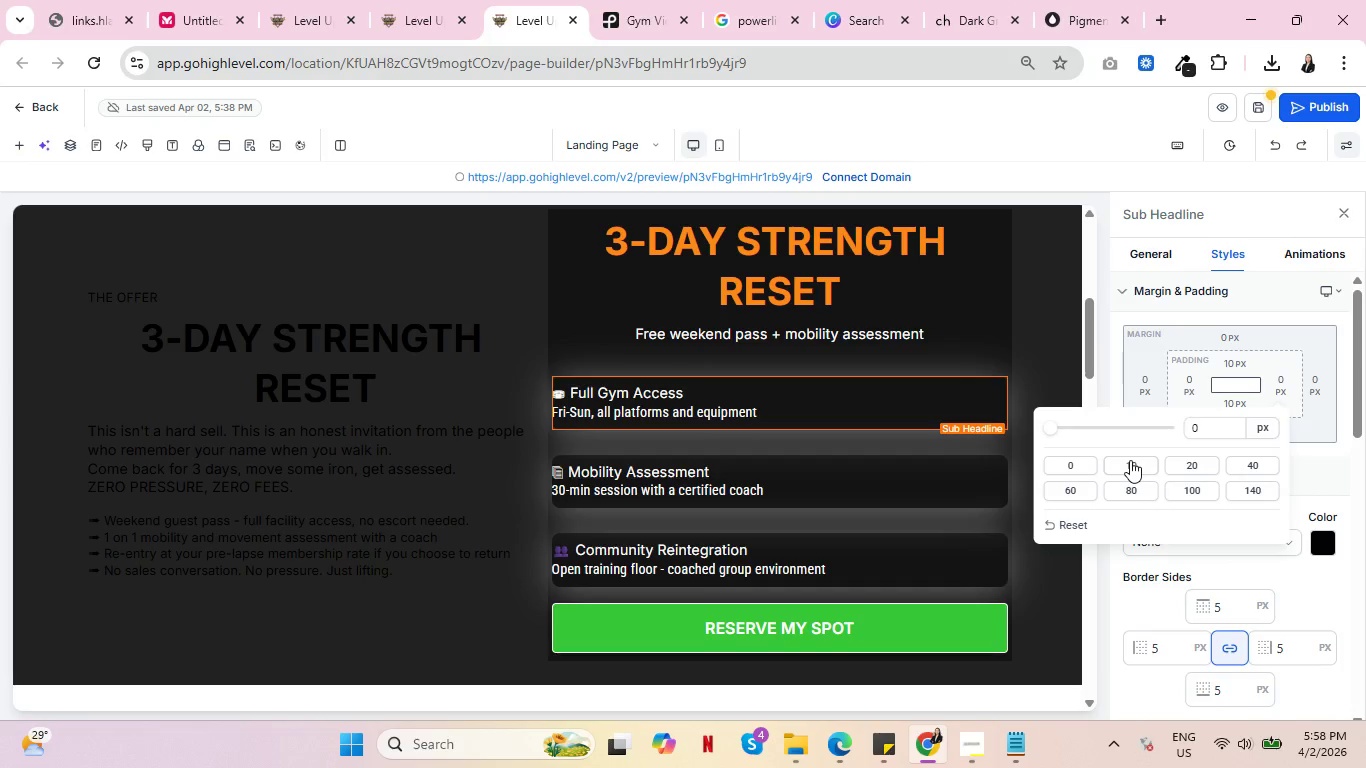 
left_click([1130, 460])
 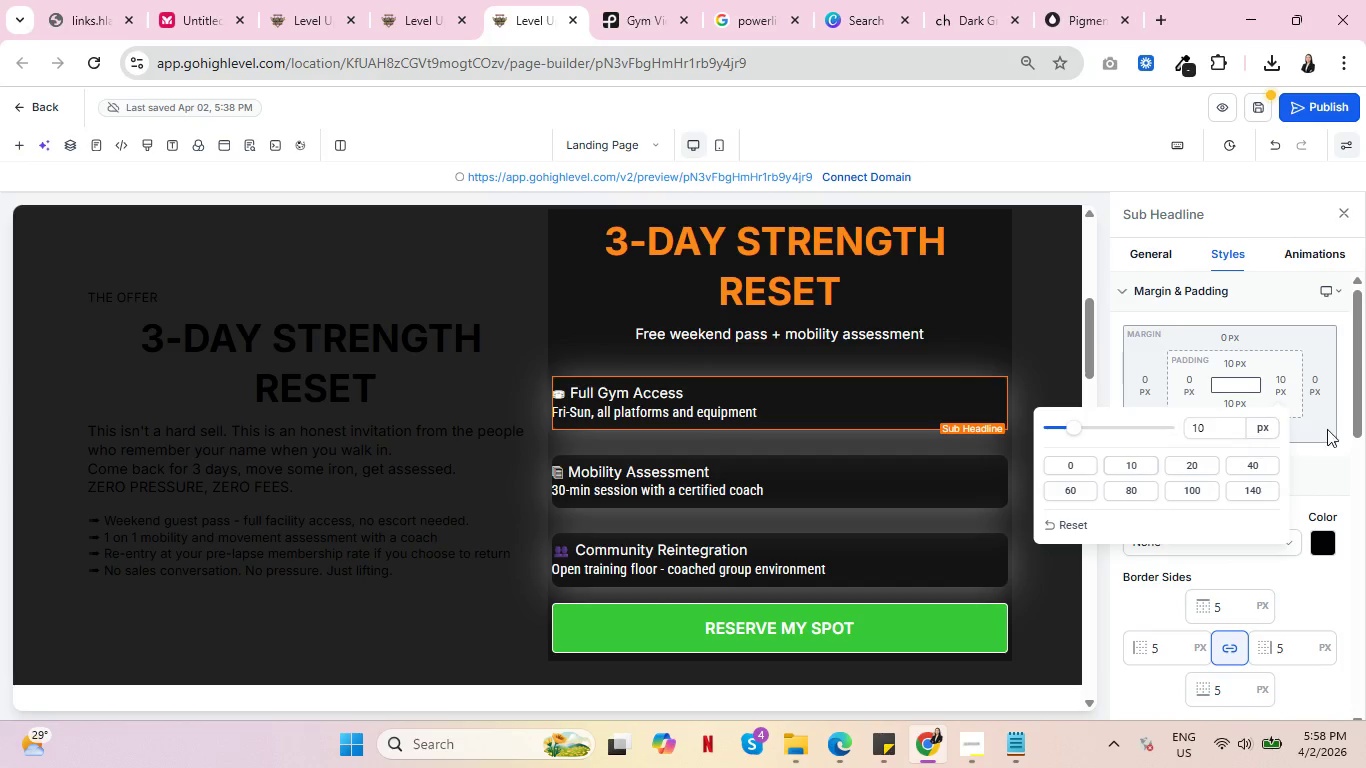 
wait(6.03)
 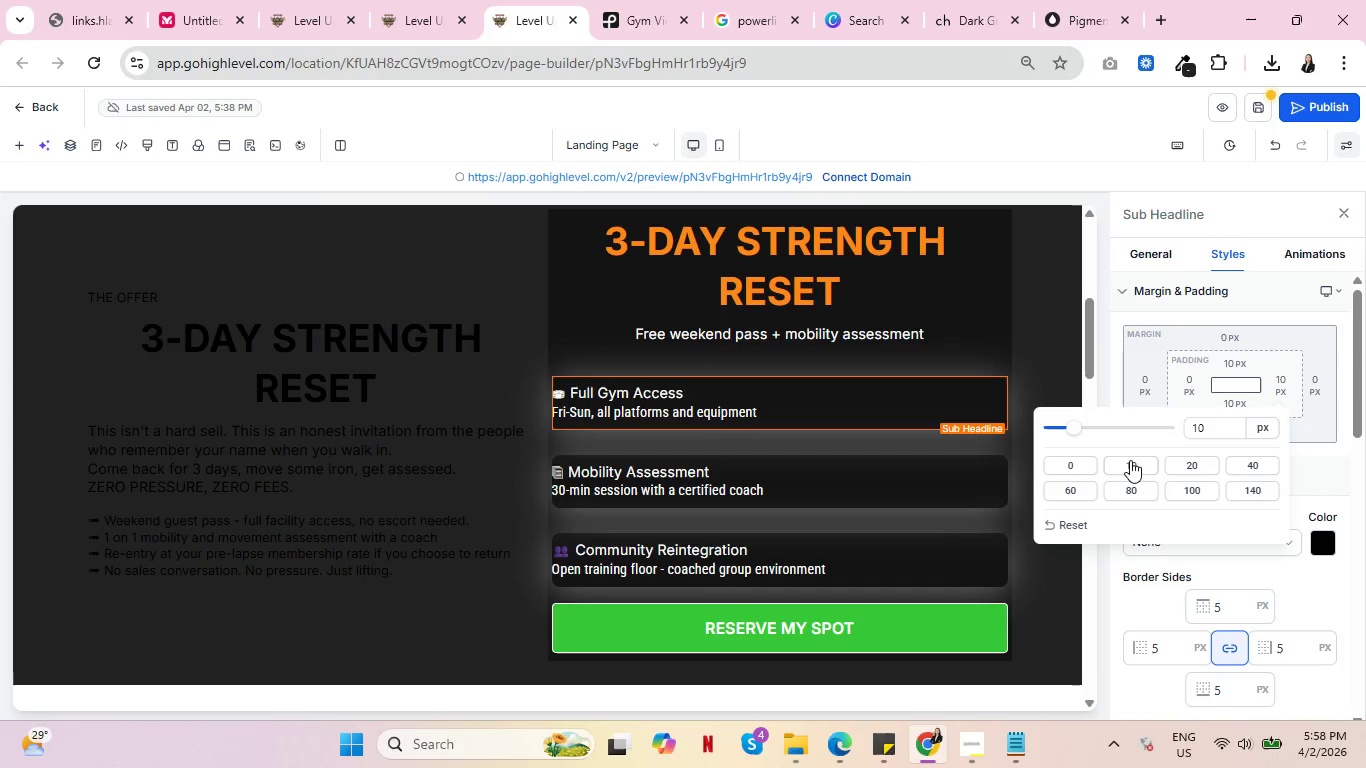 
left_click([1073, 459])
 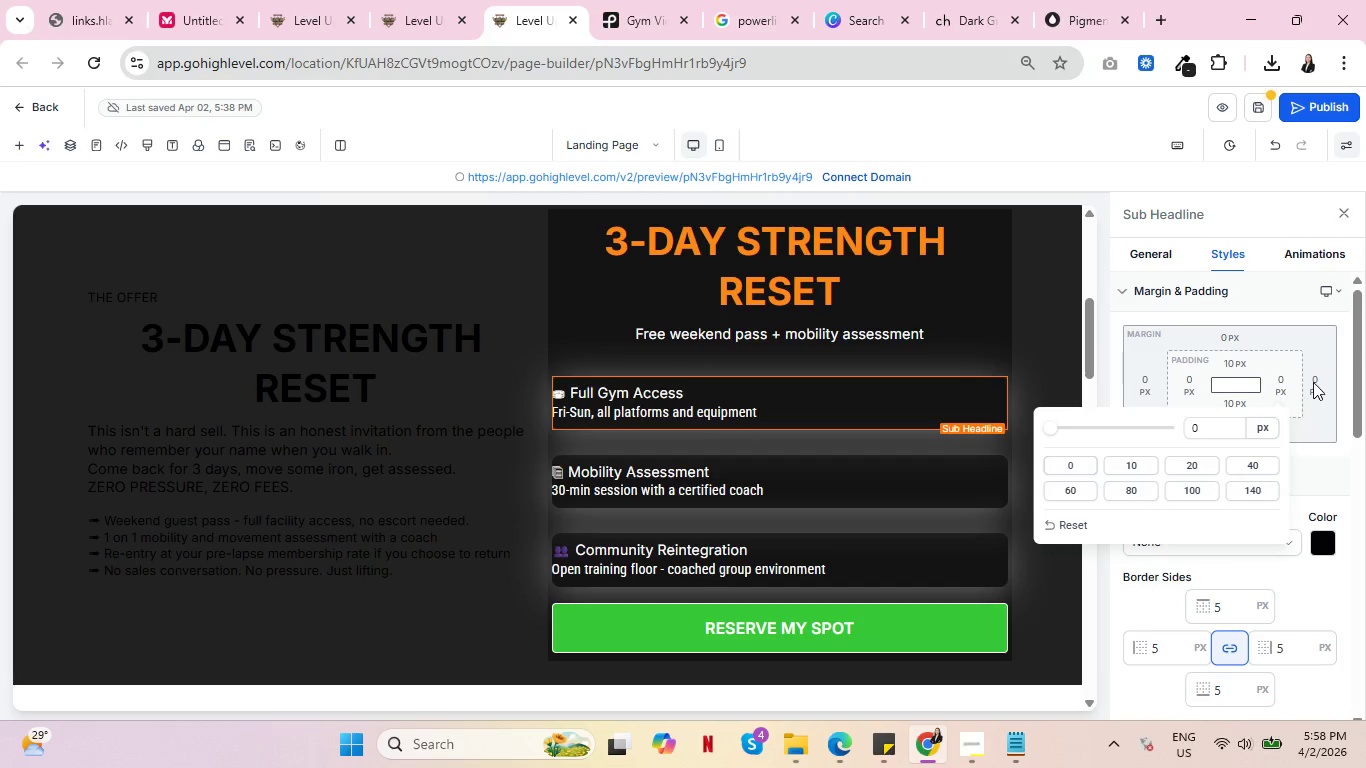 
left_click([1313, 382])
 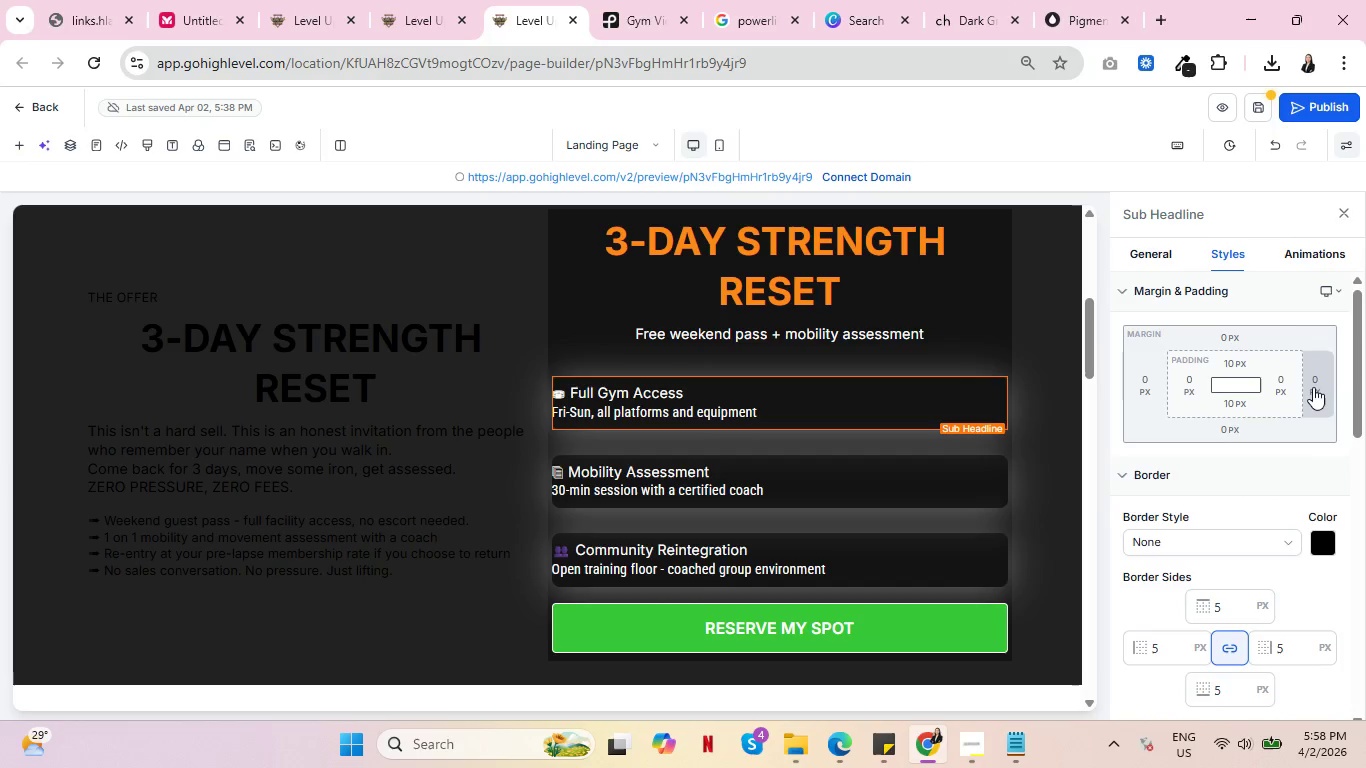 
left_click([1313, 387])
 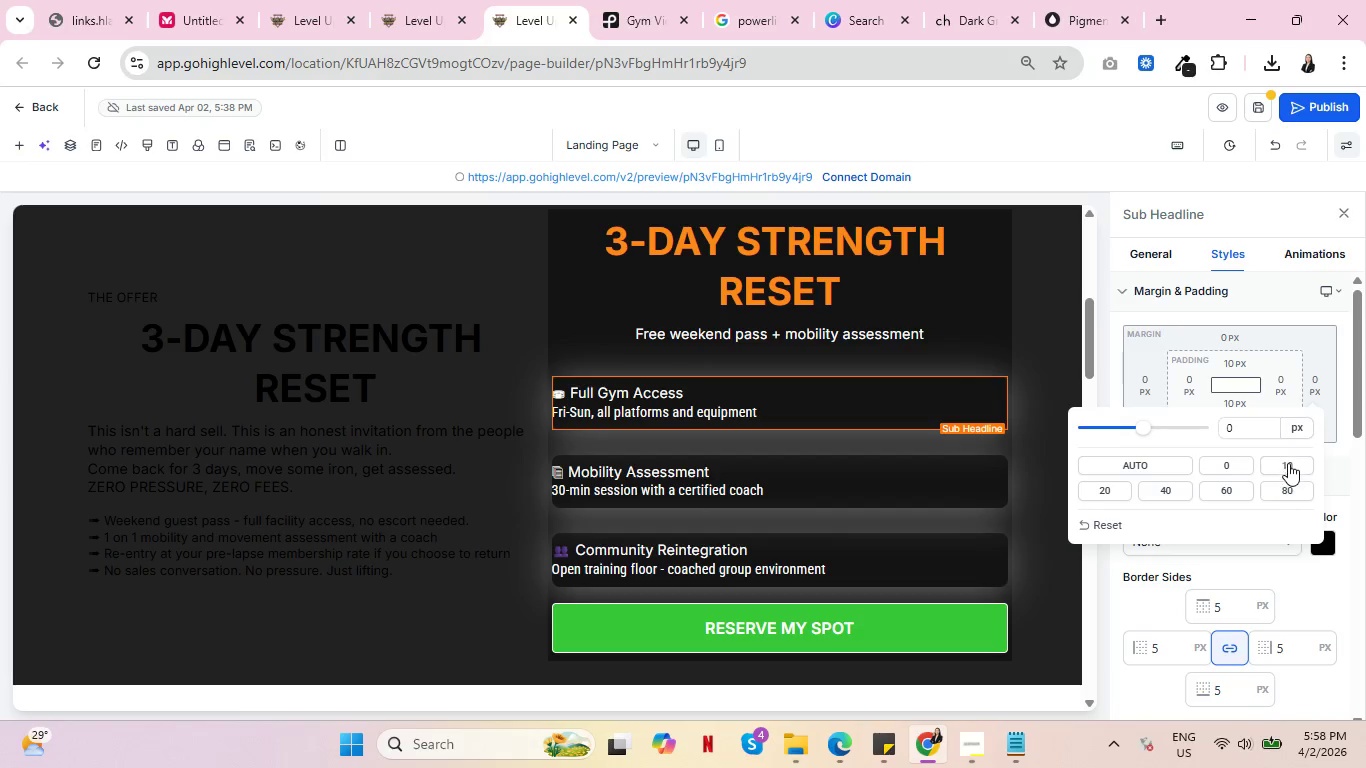 
left_click([1288, 463])
 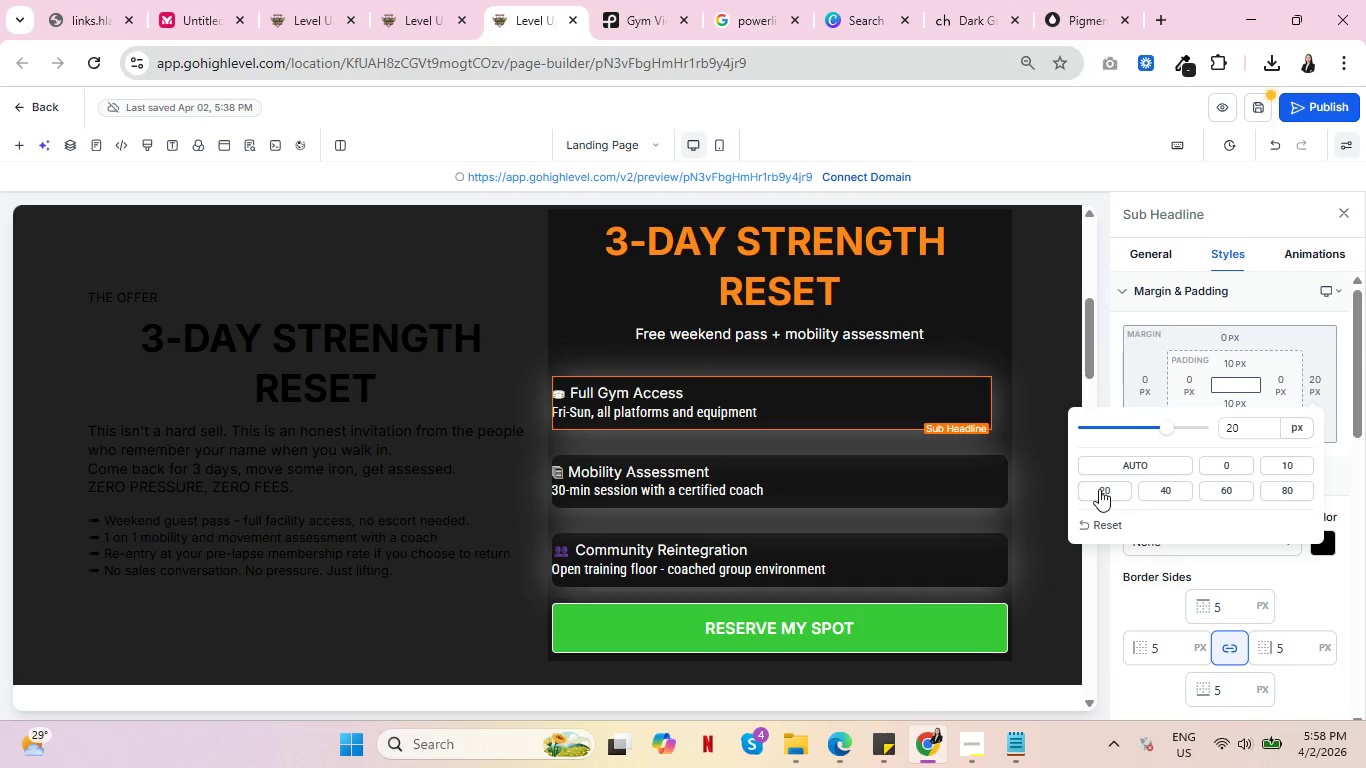 
left_click([1145, 385])
 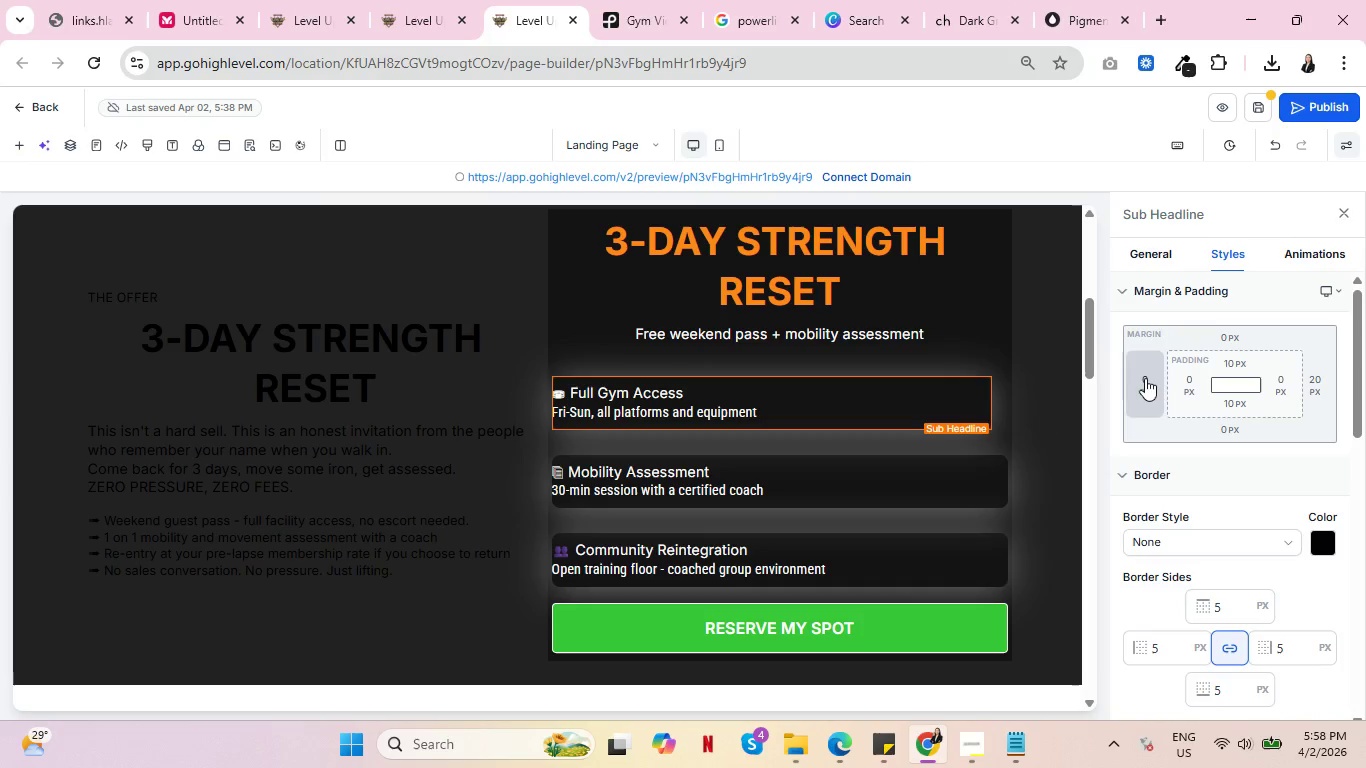 
left_click([1145, 378])
 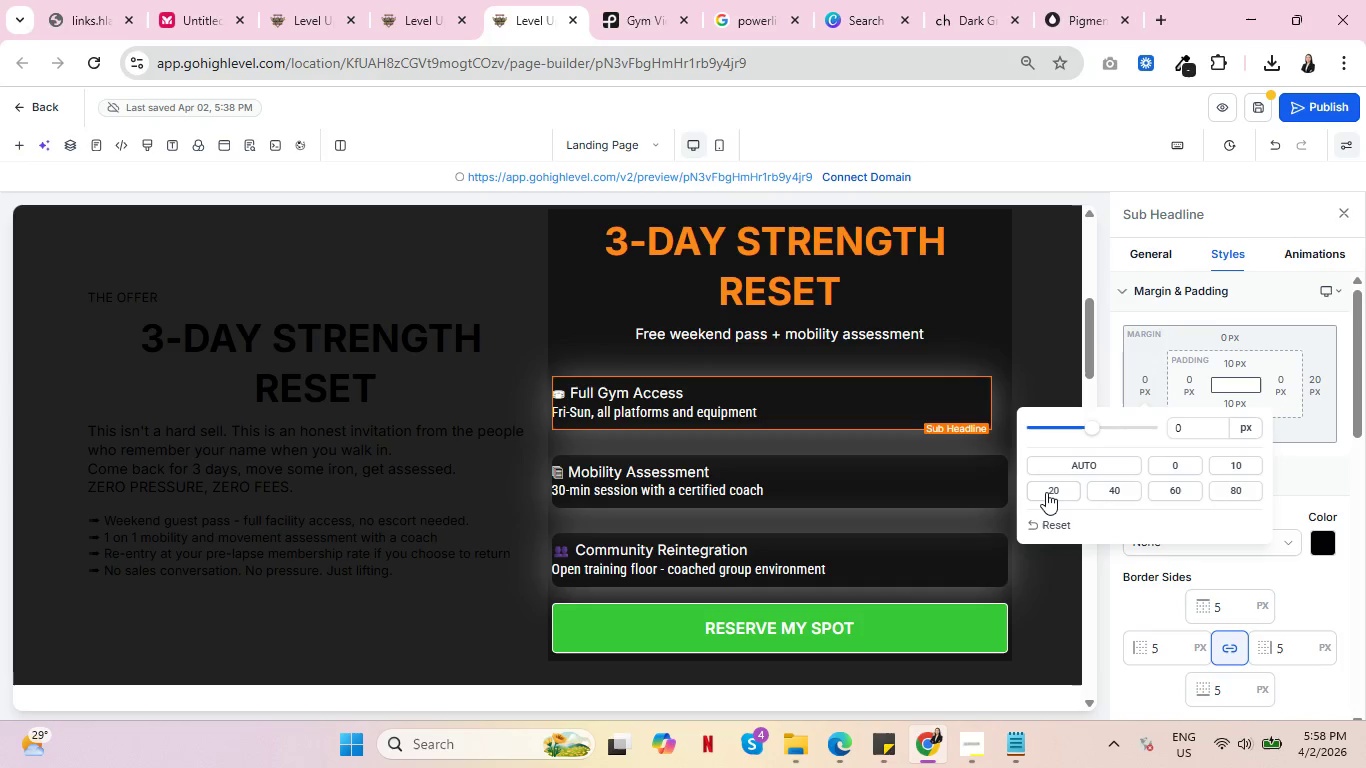 
left_click([1046, 492])
 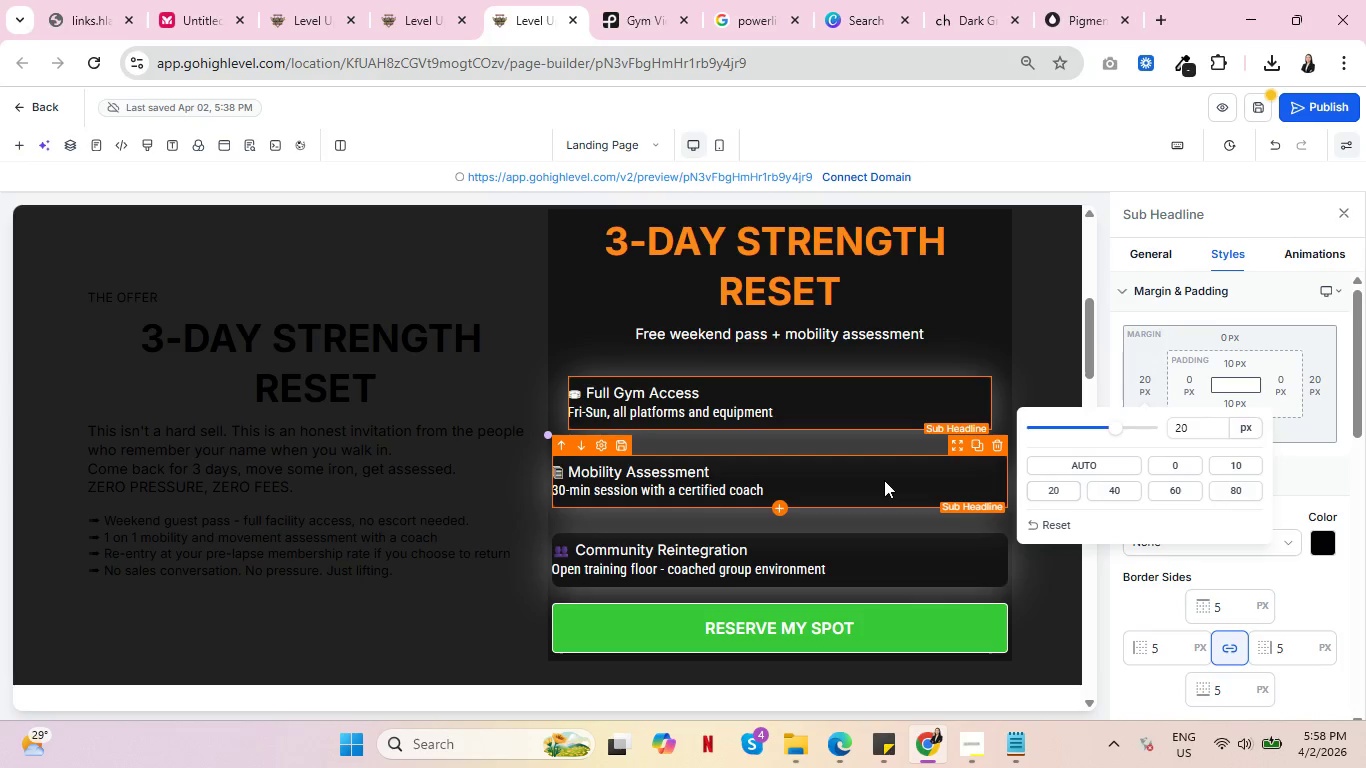 
left_click([884, 480])
 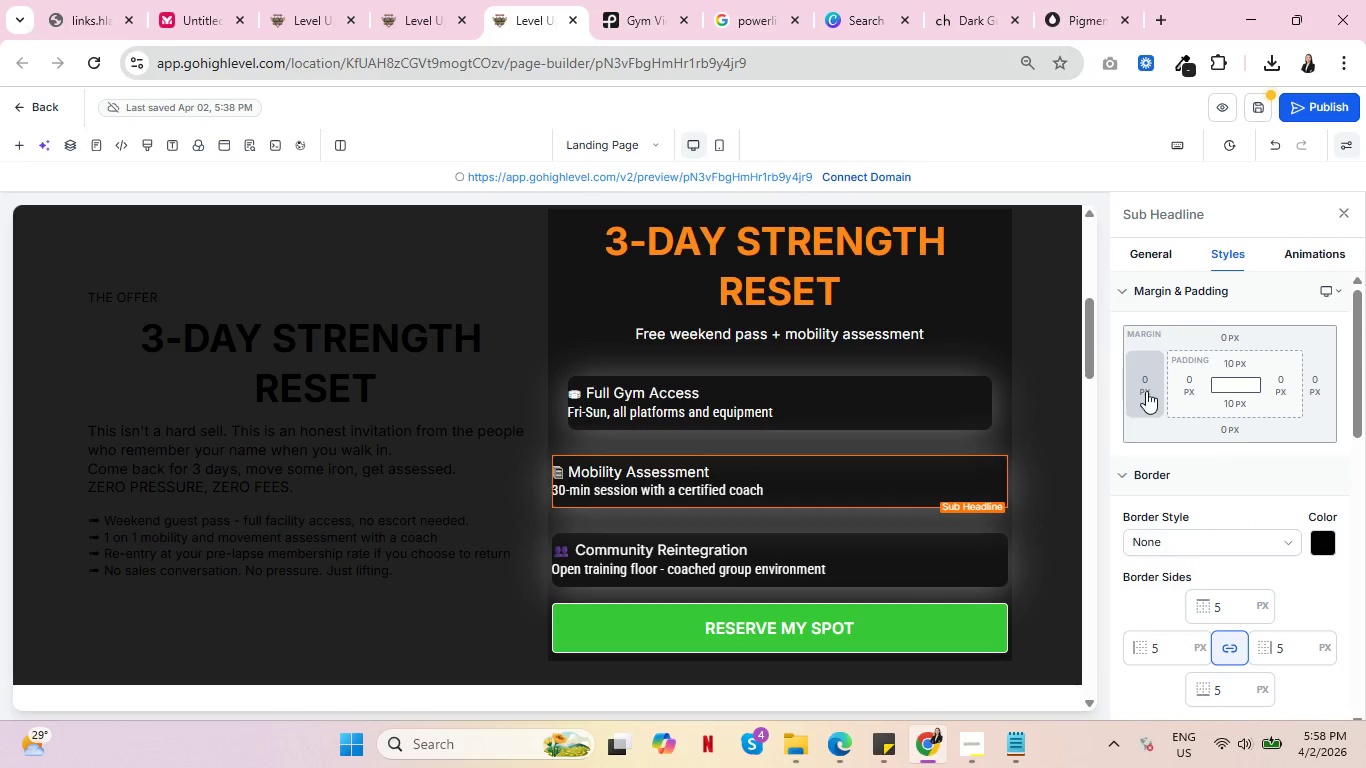 
left_click([1144, 391])
 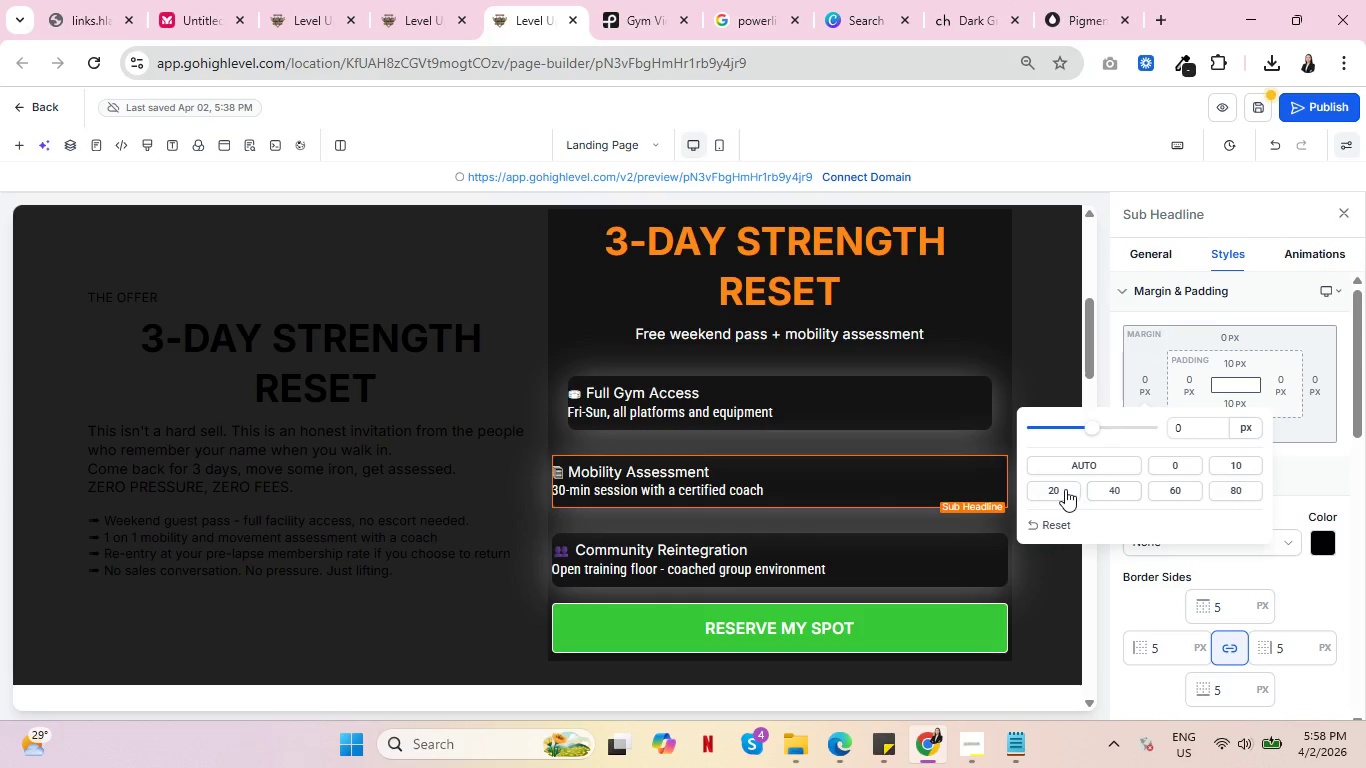 
left_click([1065, 489])
 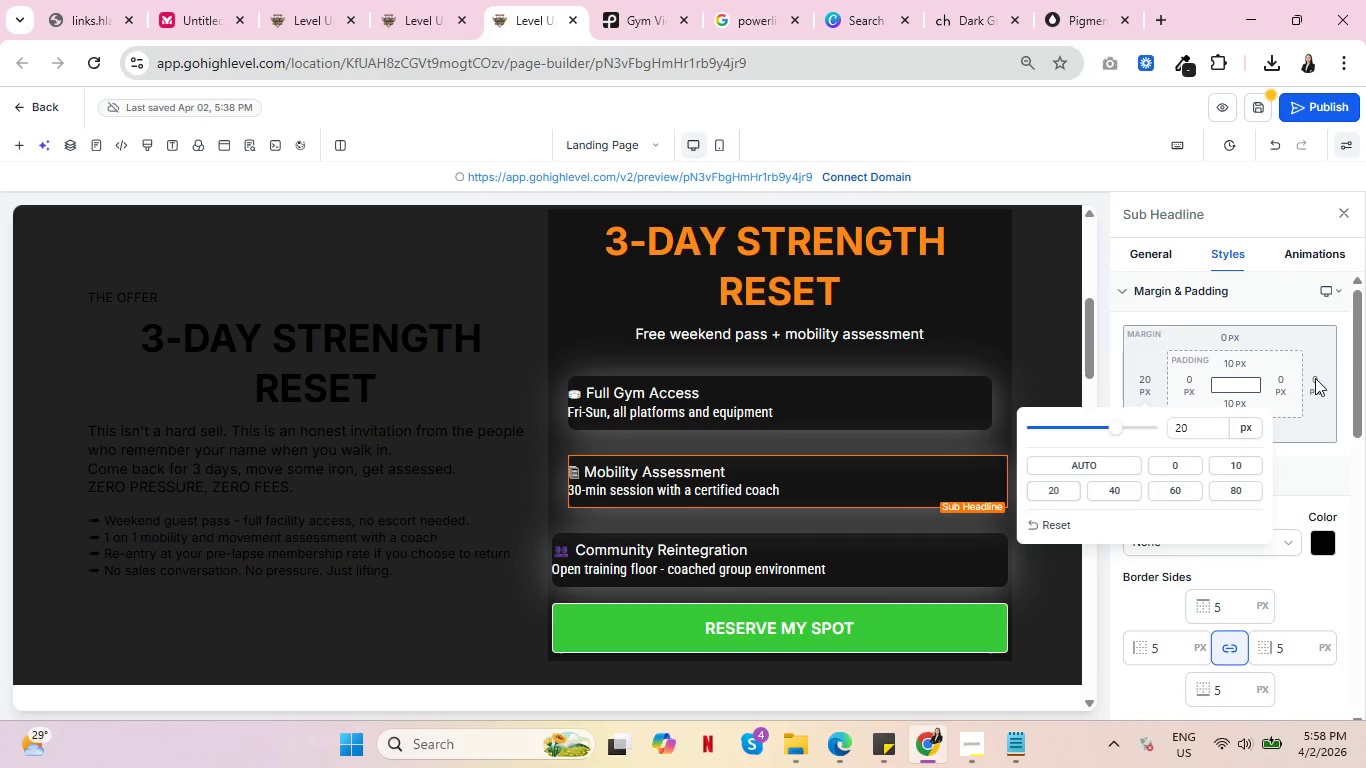 
left_click([1315, 378])
 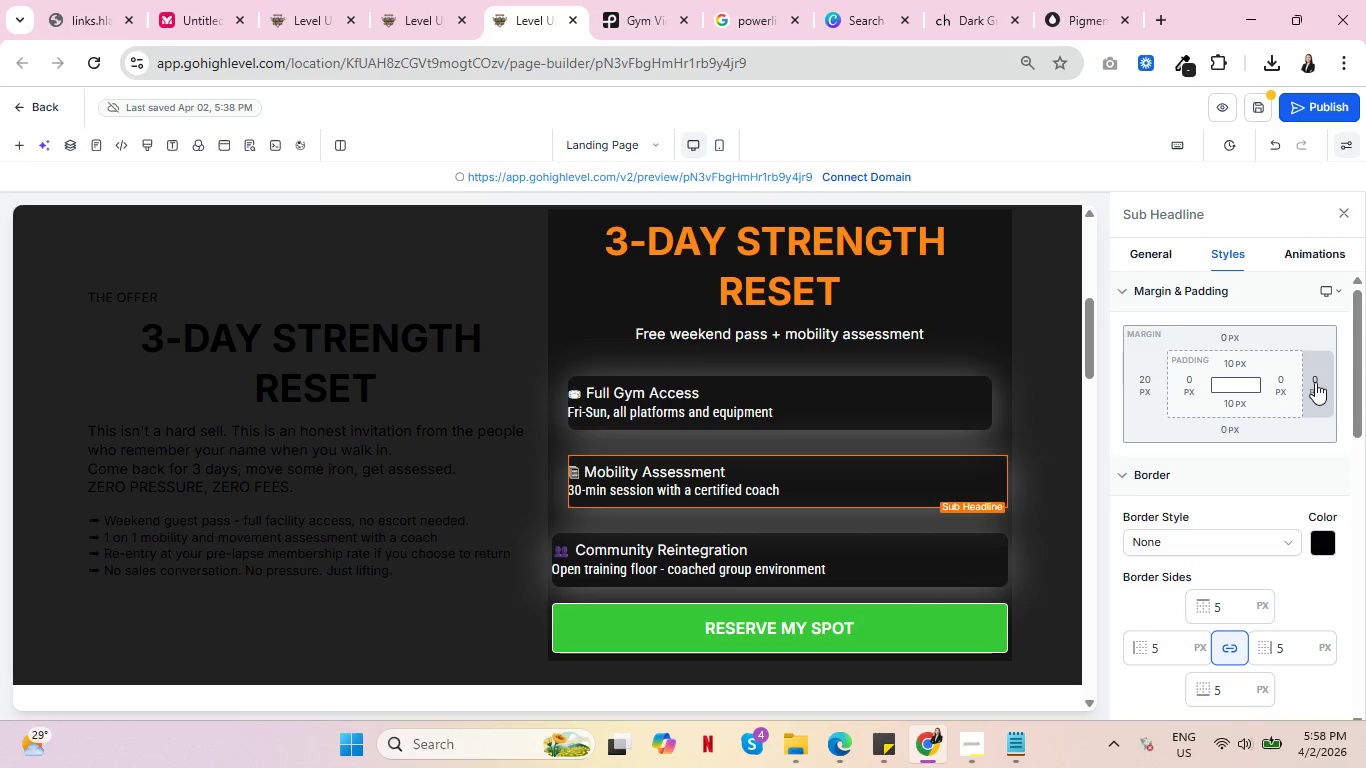 
left_click([1315, 382])
 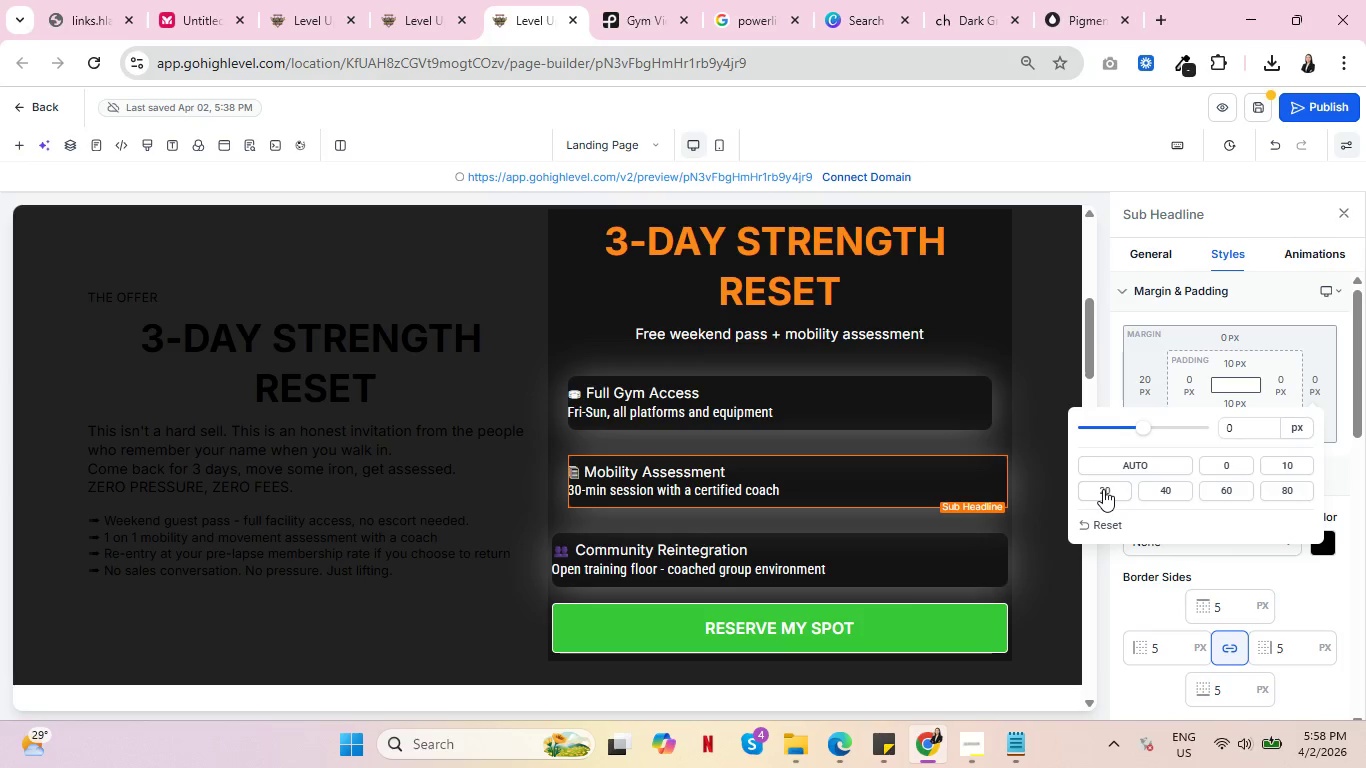 
left_click([1103, 489])
 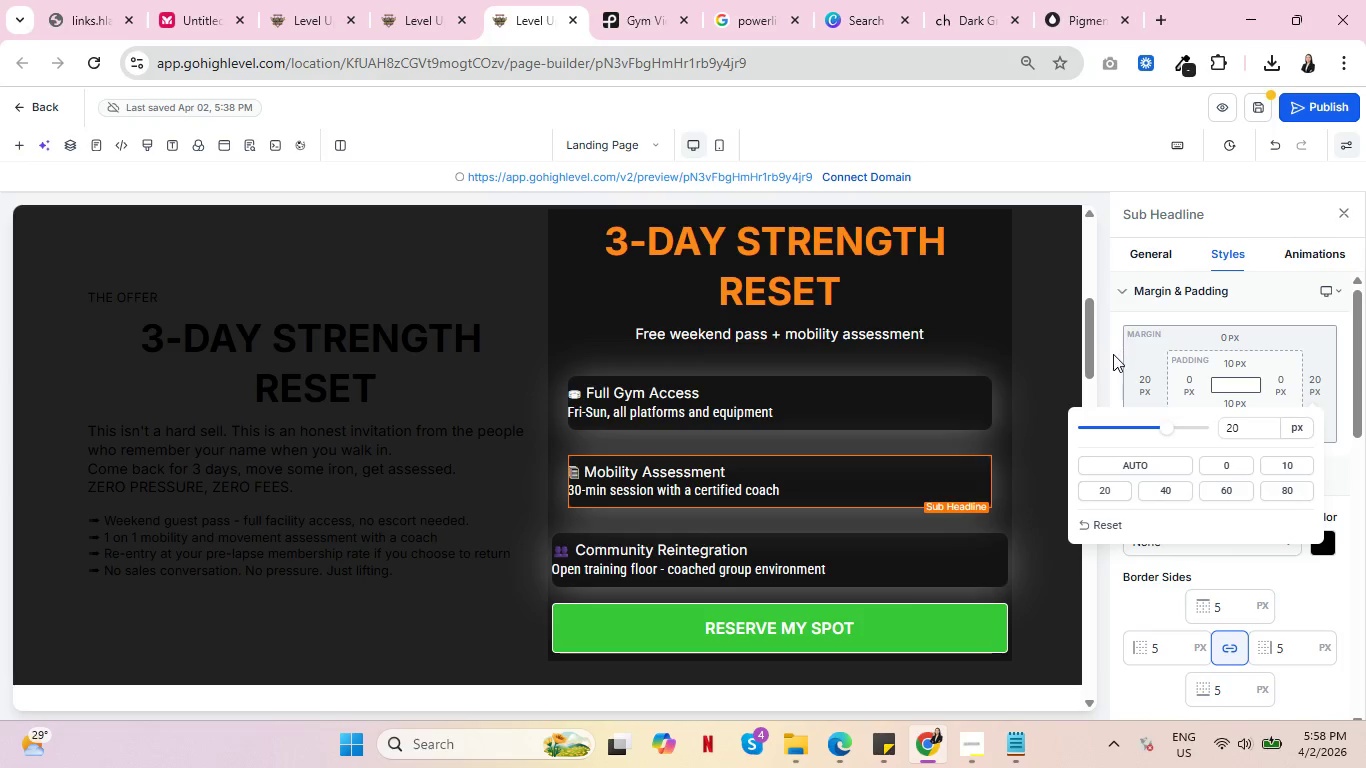 
left_click([1113, 354])
 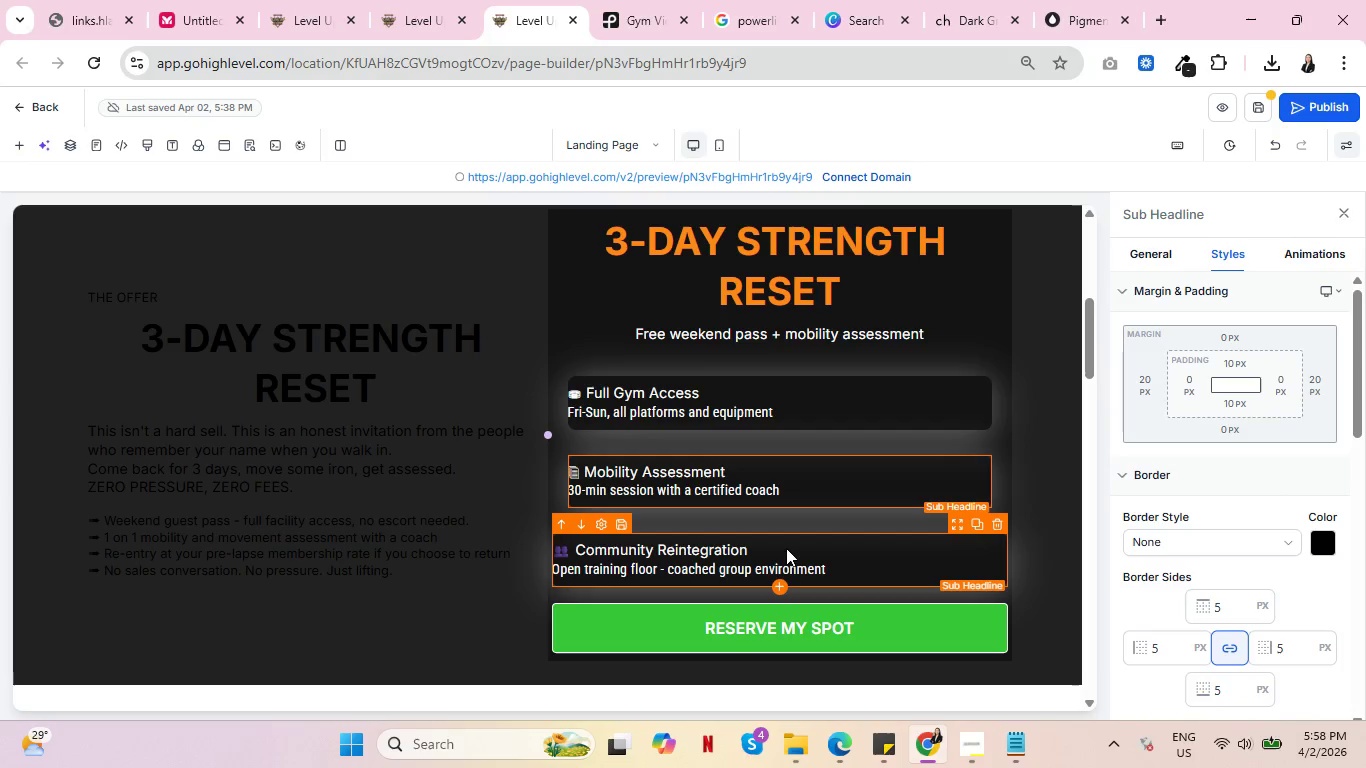 
left_click([786, 548])
 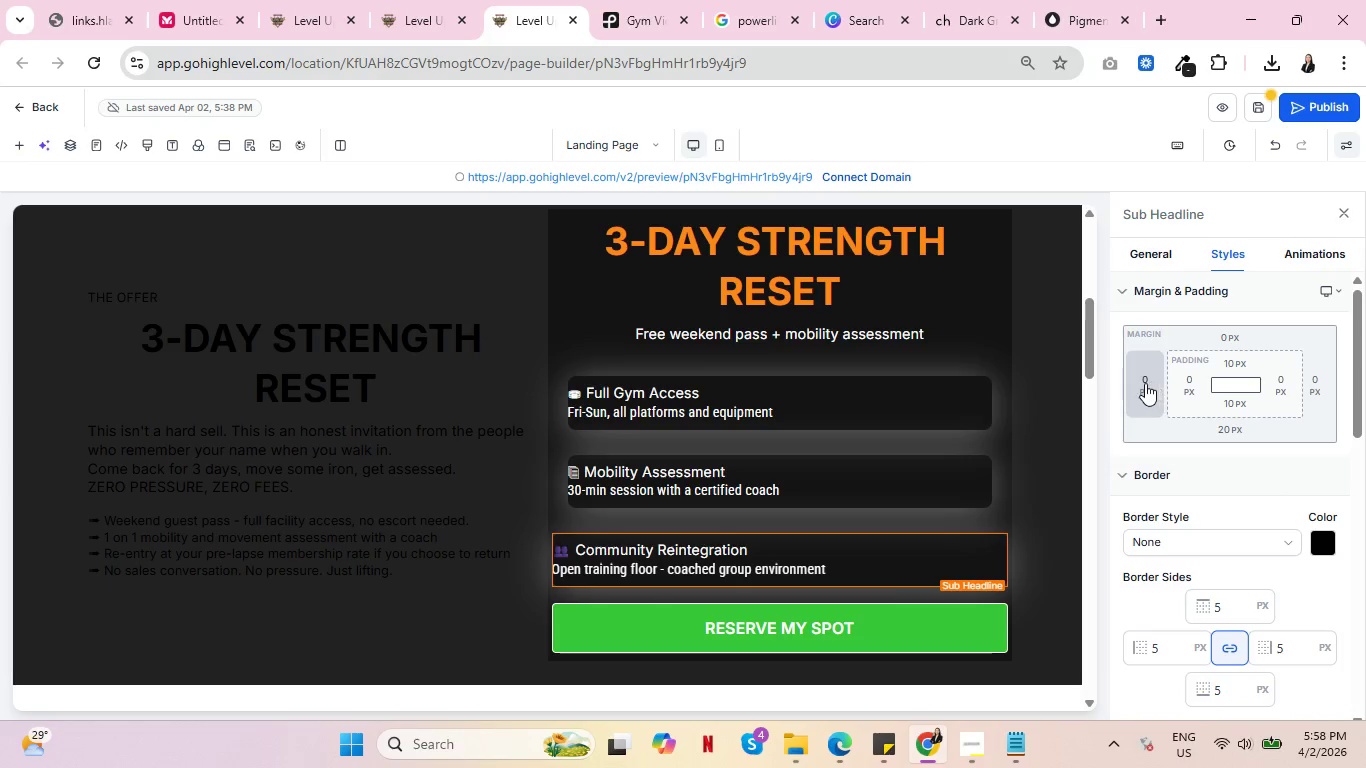 
left_click([1145, 383])
 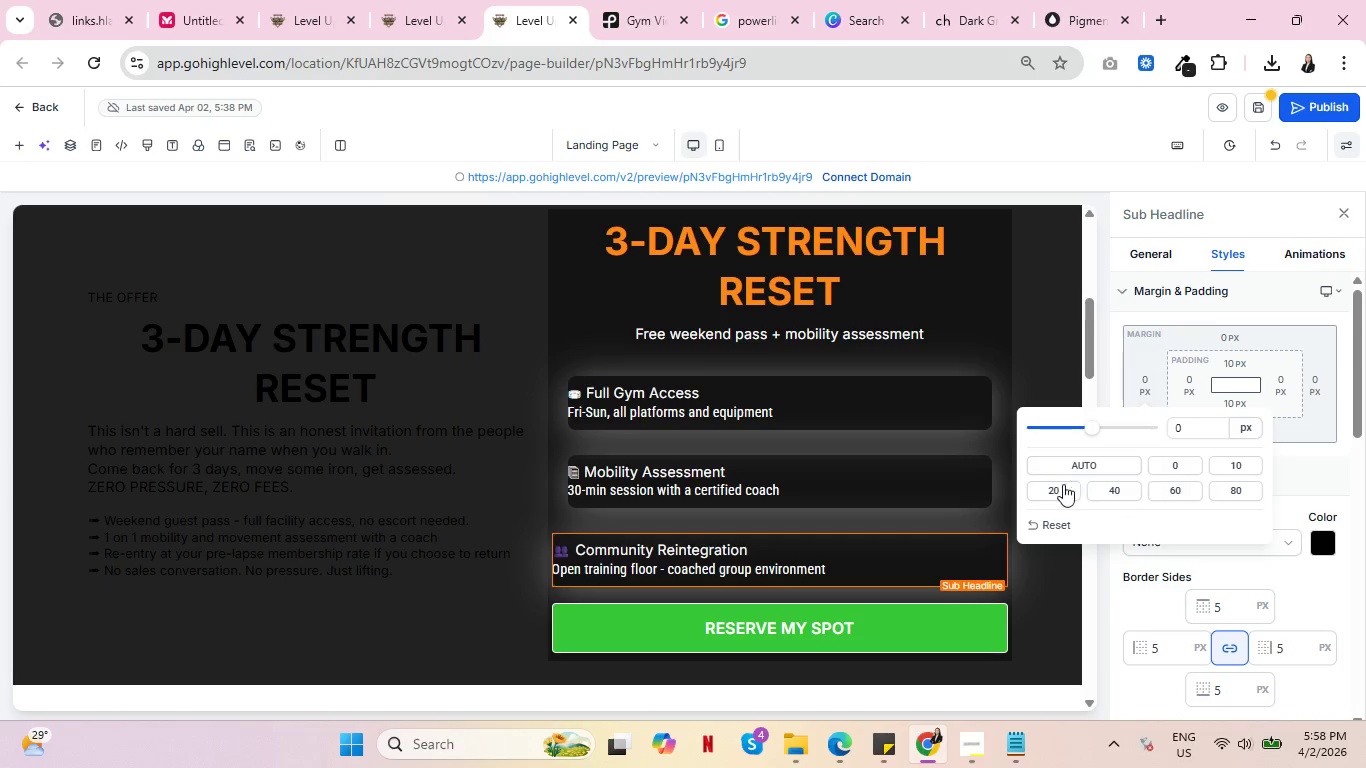 
left_click([1062, 485])
 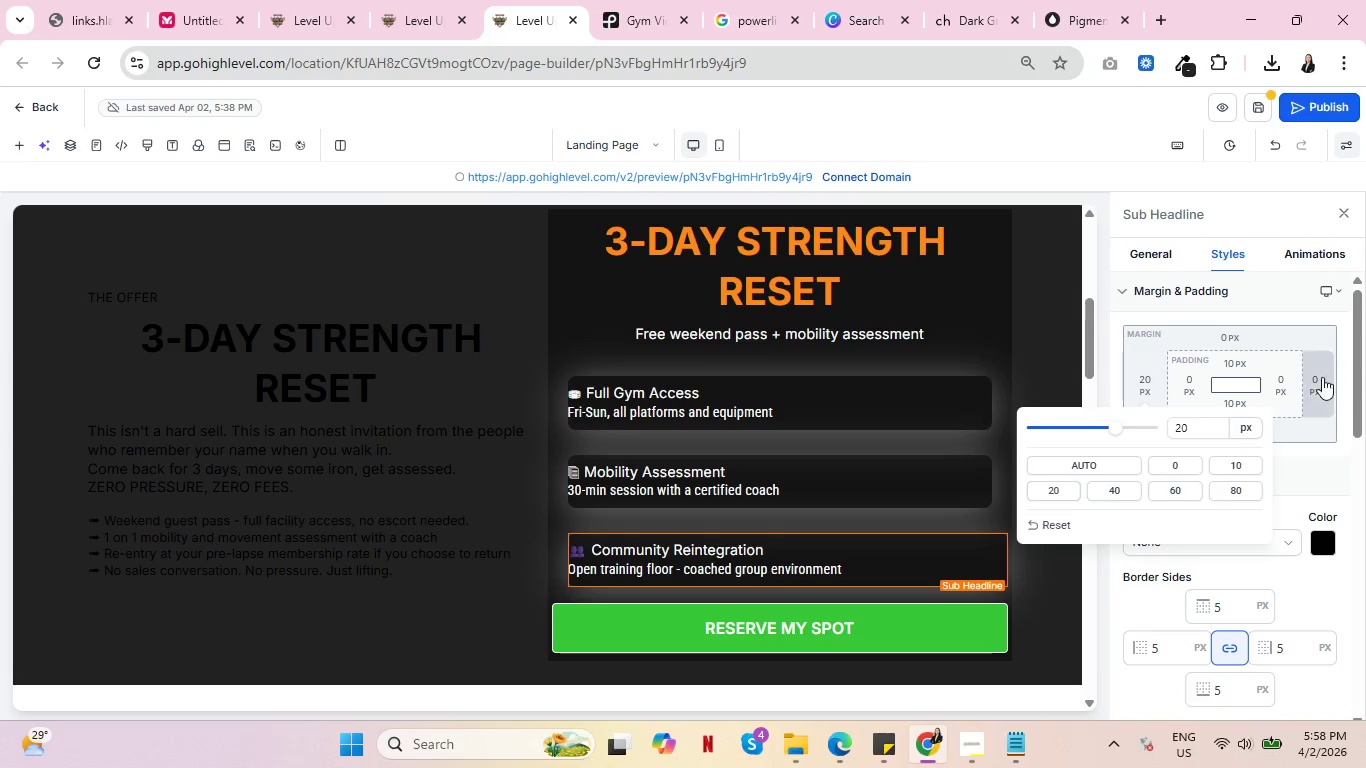 
double_click([1312, 386])
 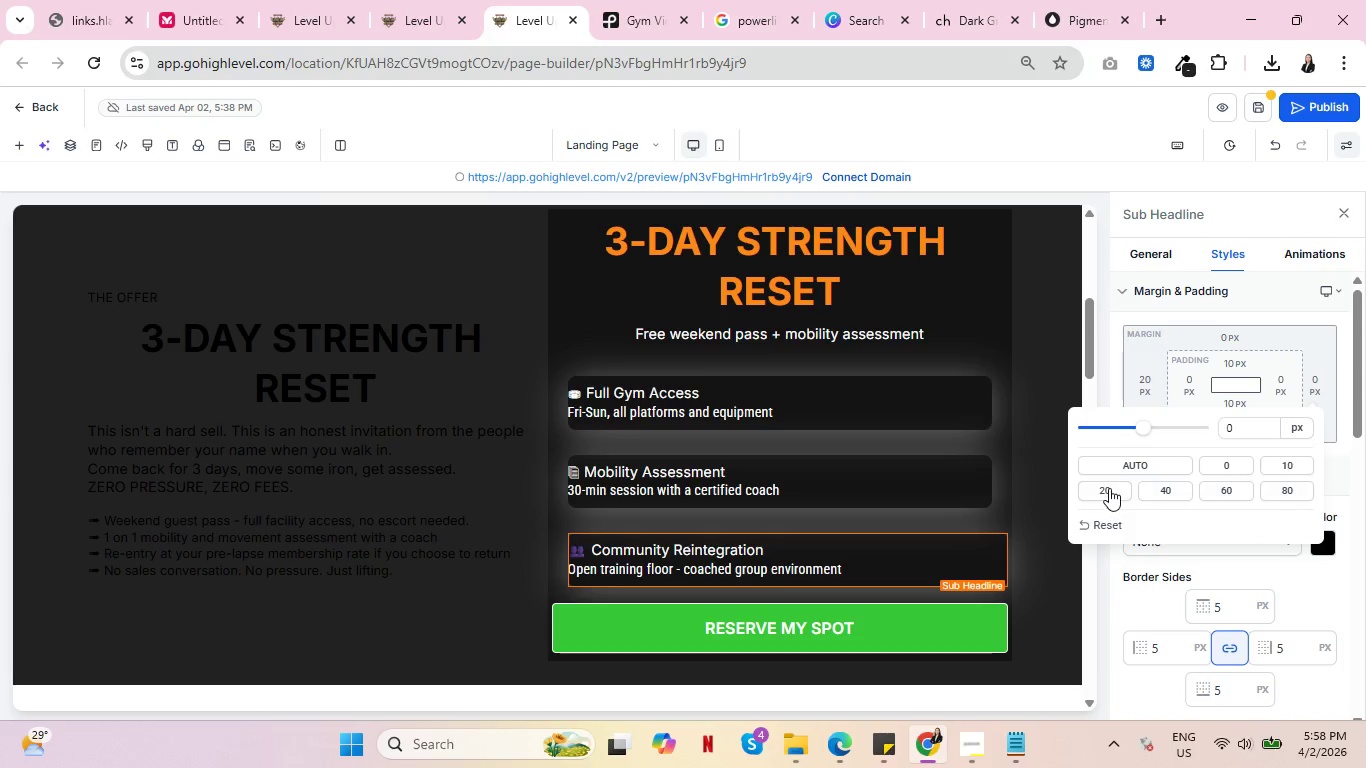 
left_click([1109, 488])
 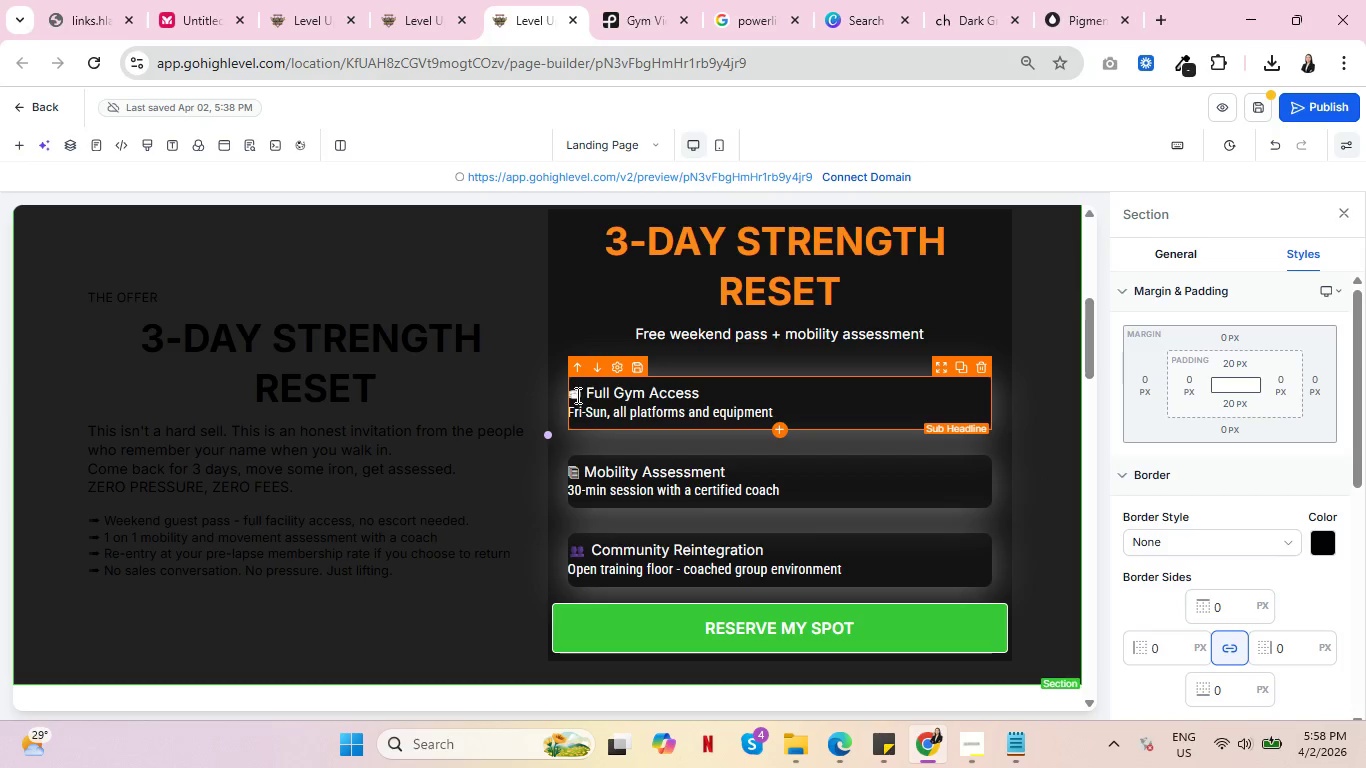 
left_click([573, 395])
 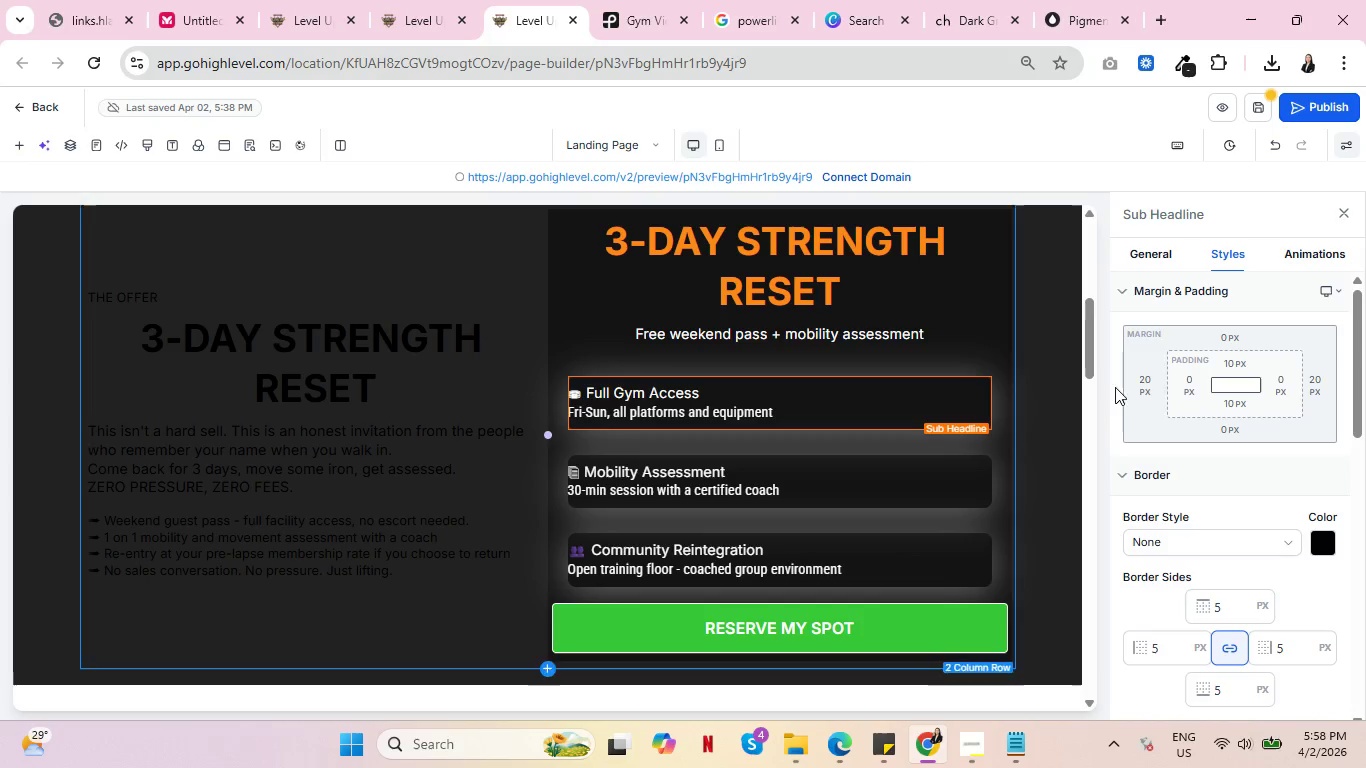 
left_click([1194, 389])
 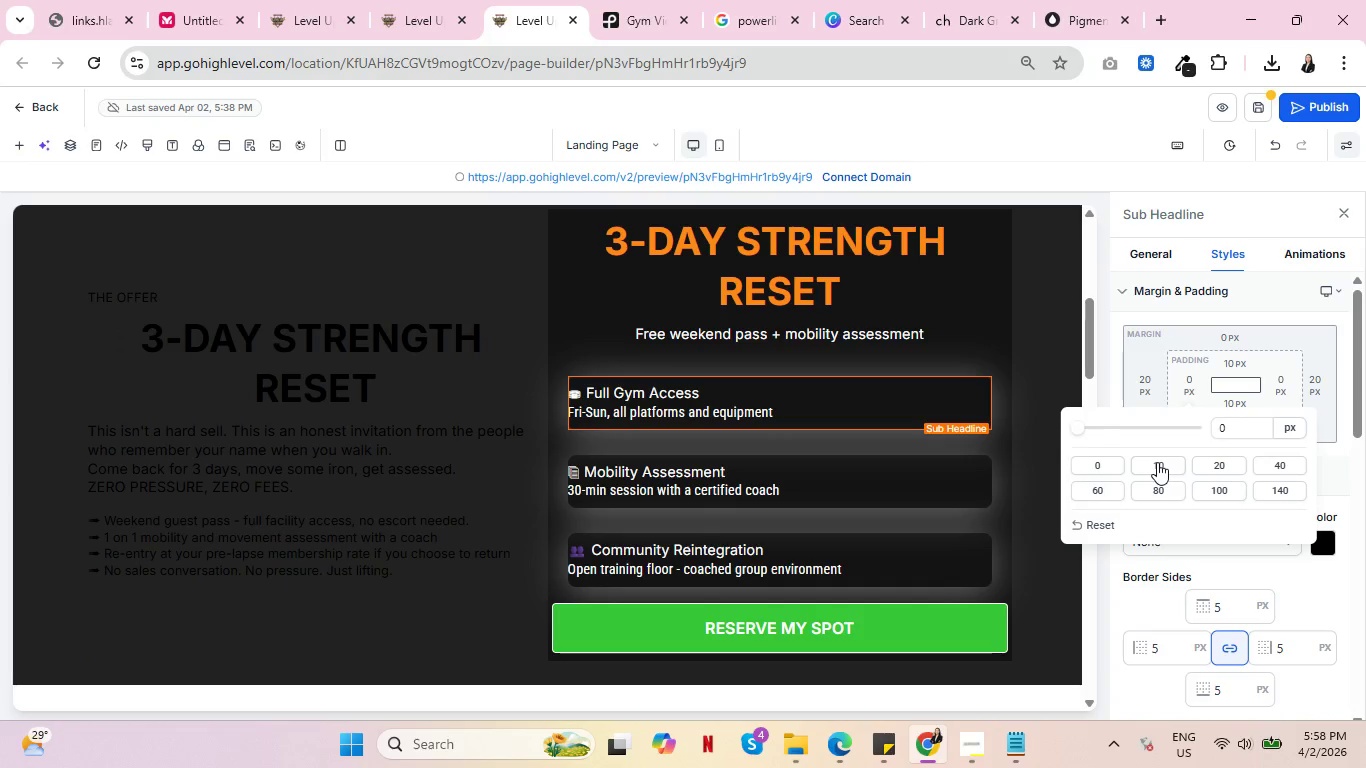 
left_click([1157, 462])
 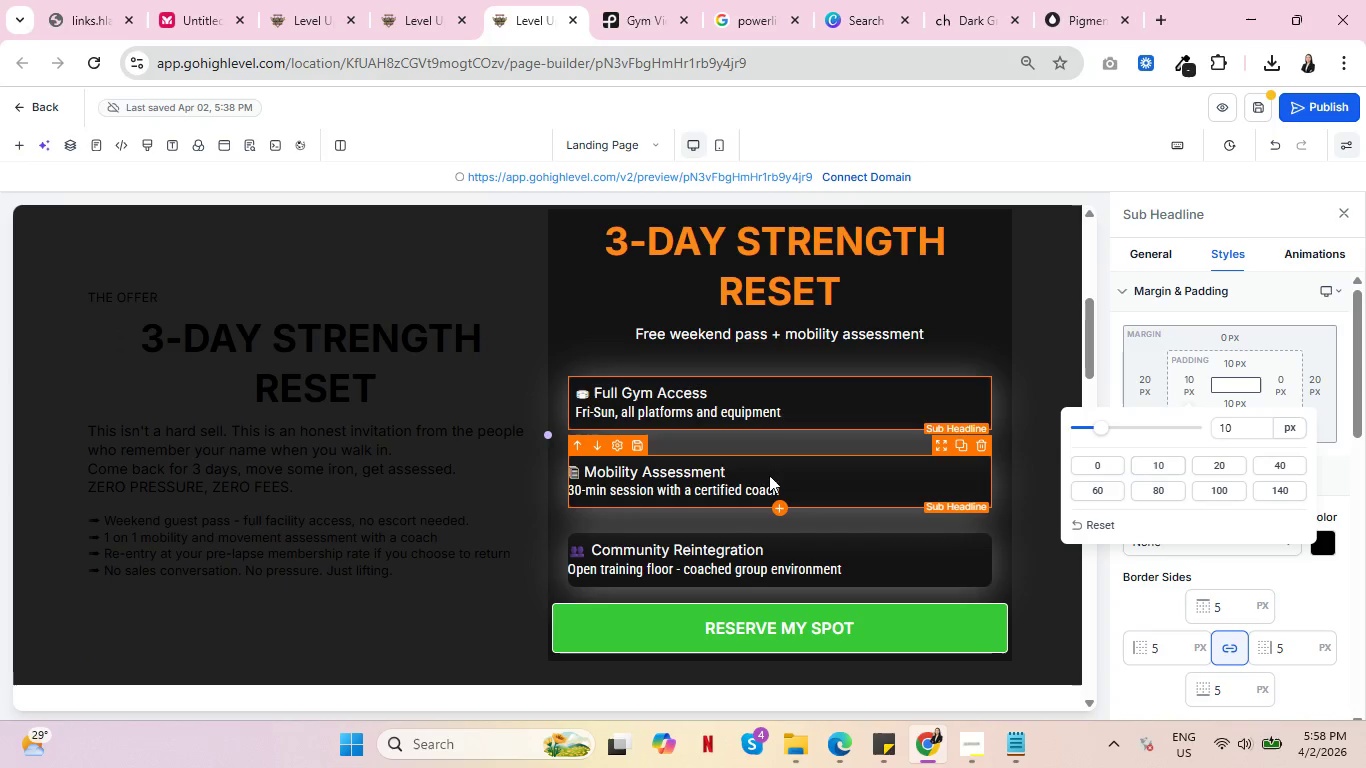 
left_click([762, 475])
 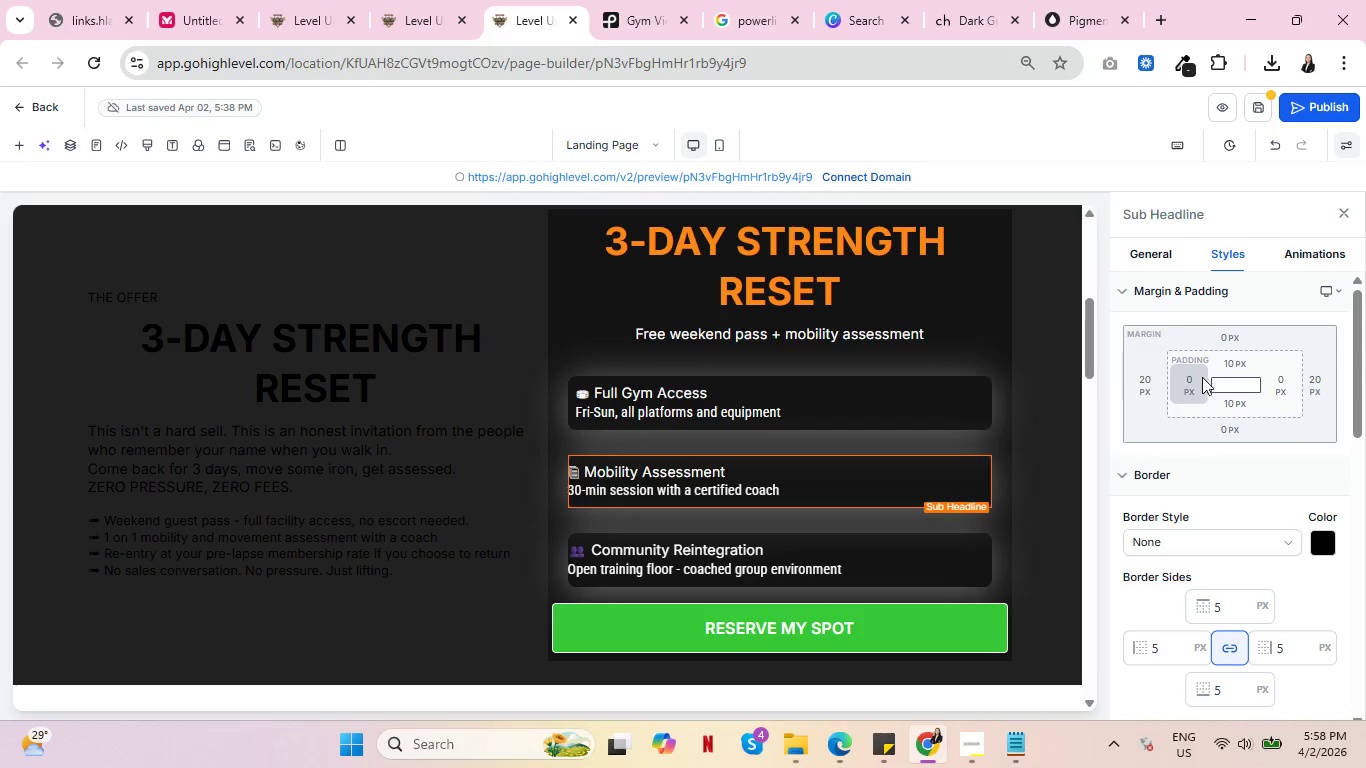 
left_click([1197, 377])
 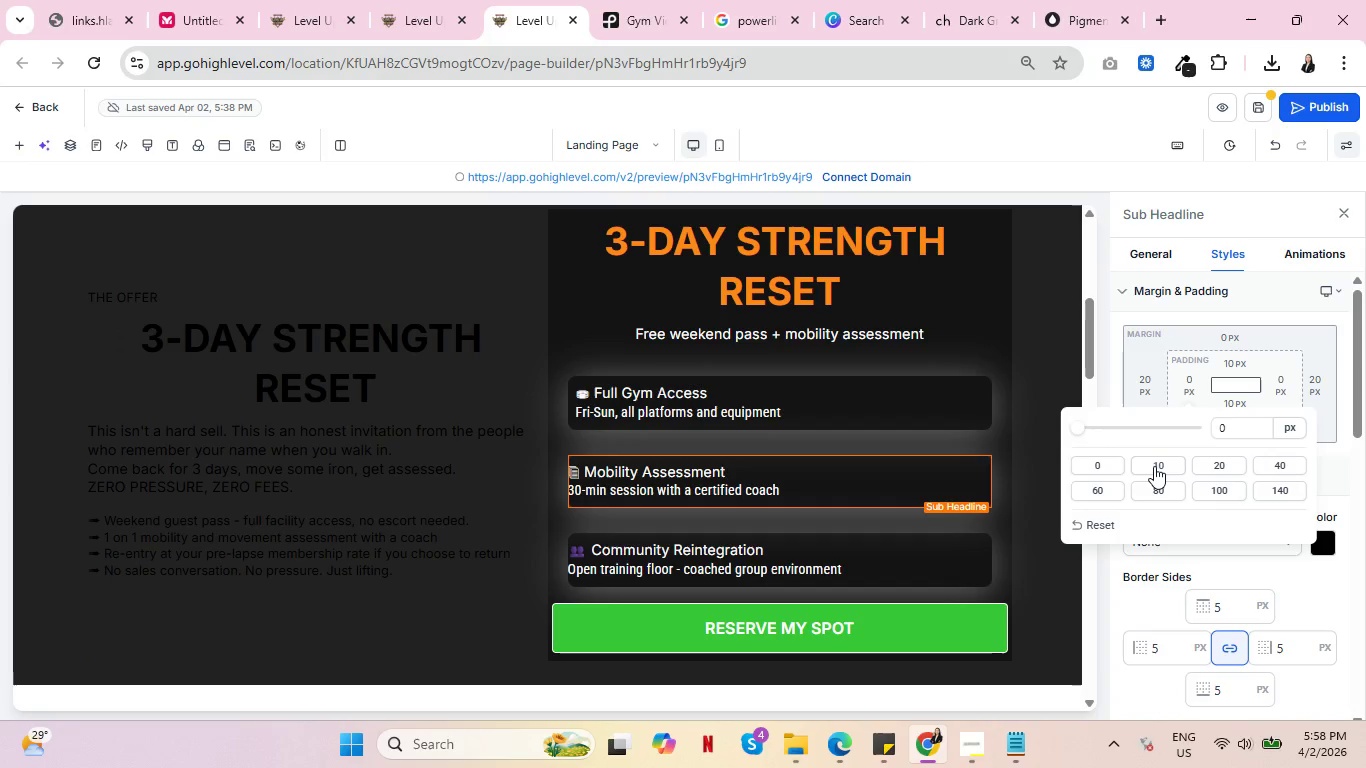 
left_click([1154, 466])
 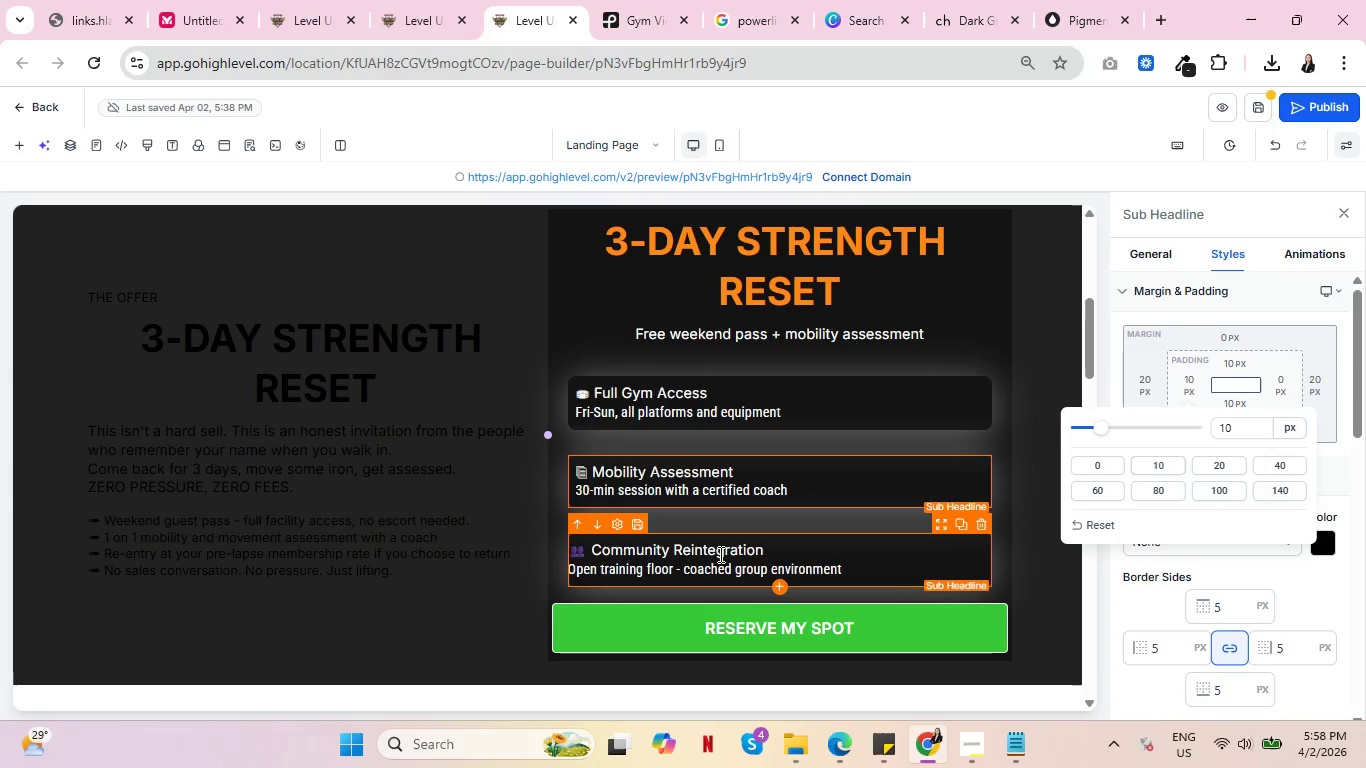 
left_click([719, 554])
 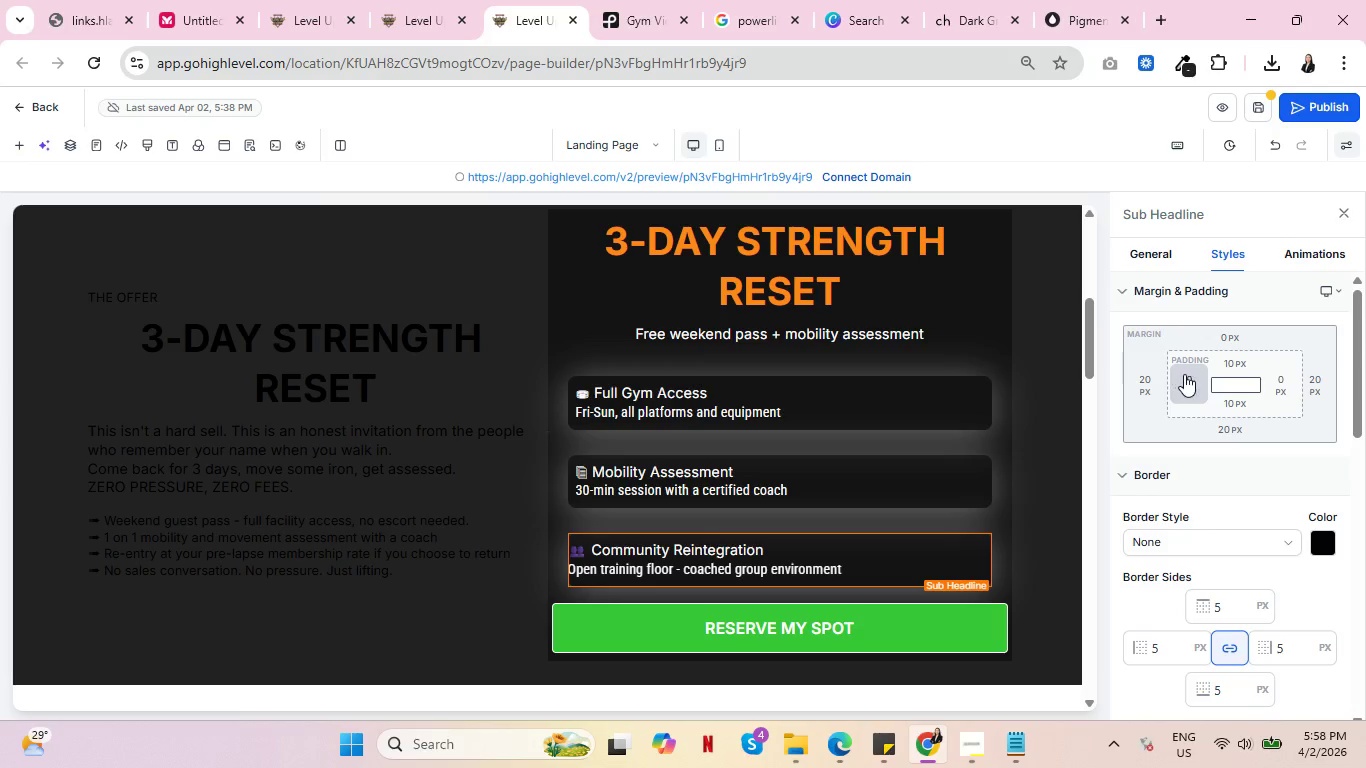 
left_click([1184, 375])
 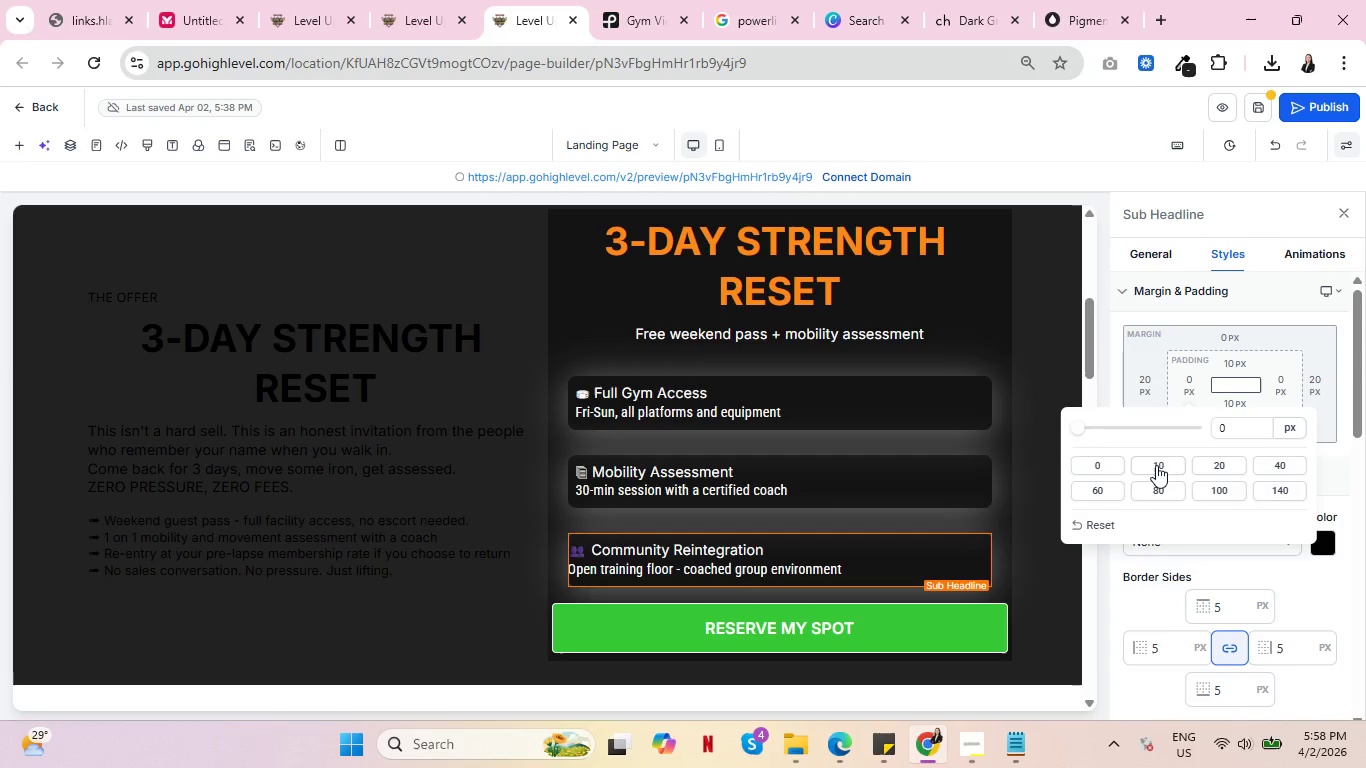 
left_click([1156, 465])
 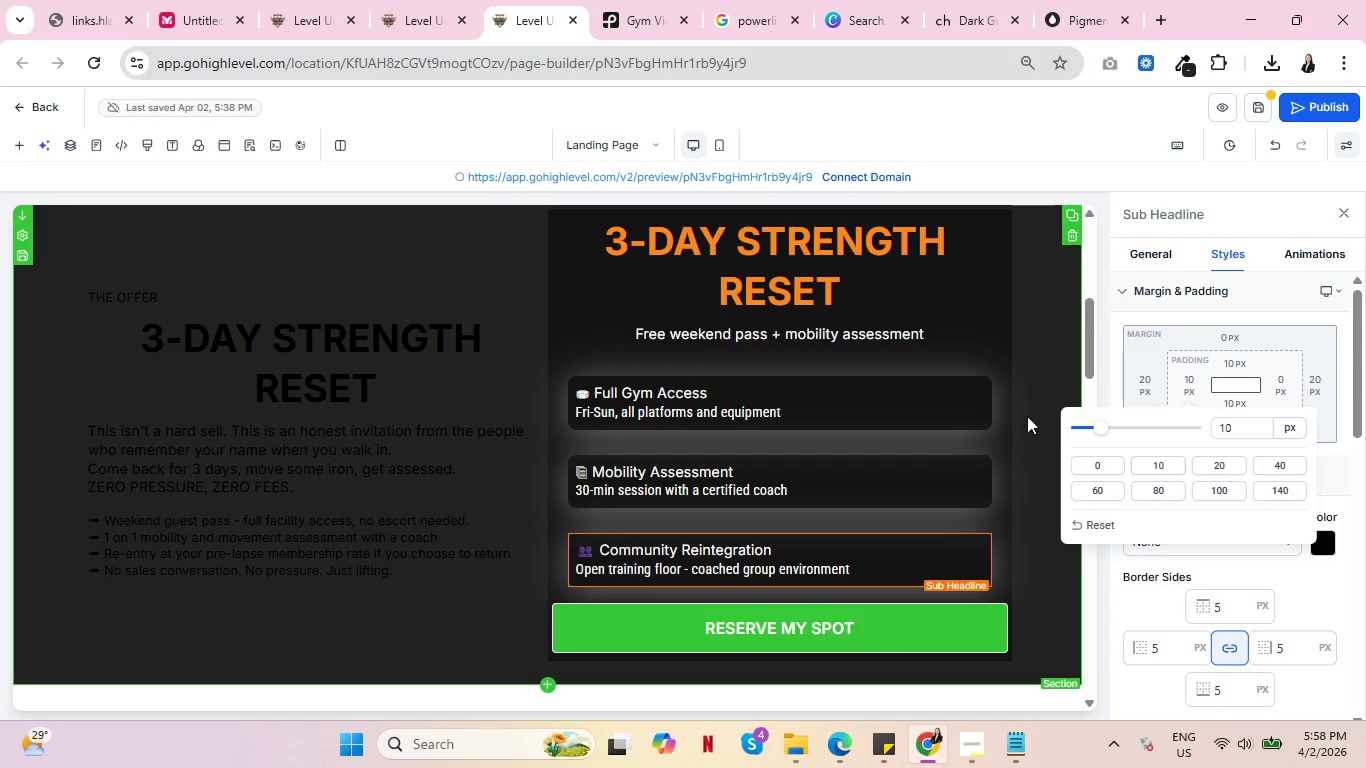 
left_click([1035, 412])
 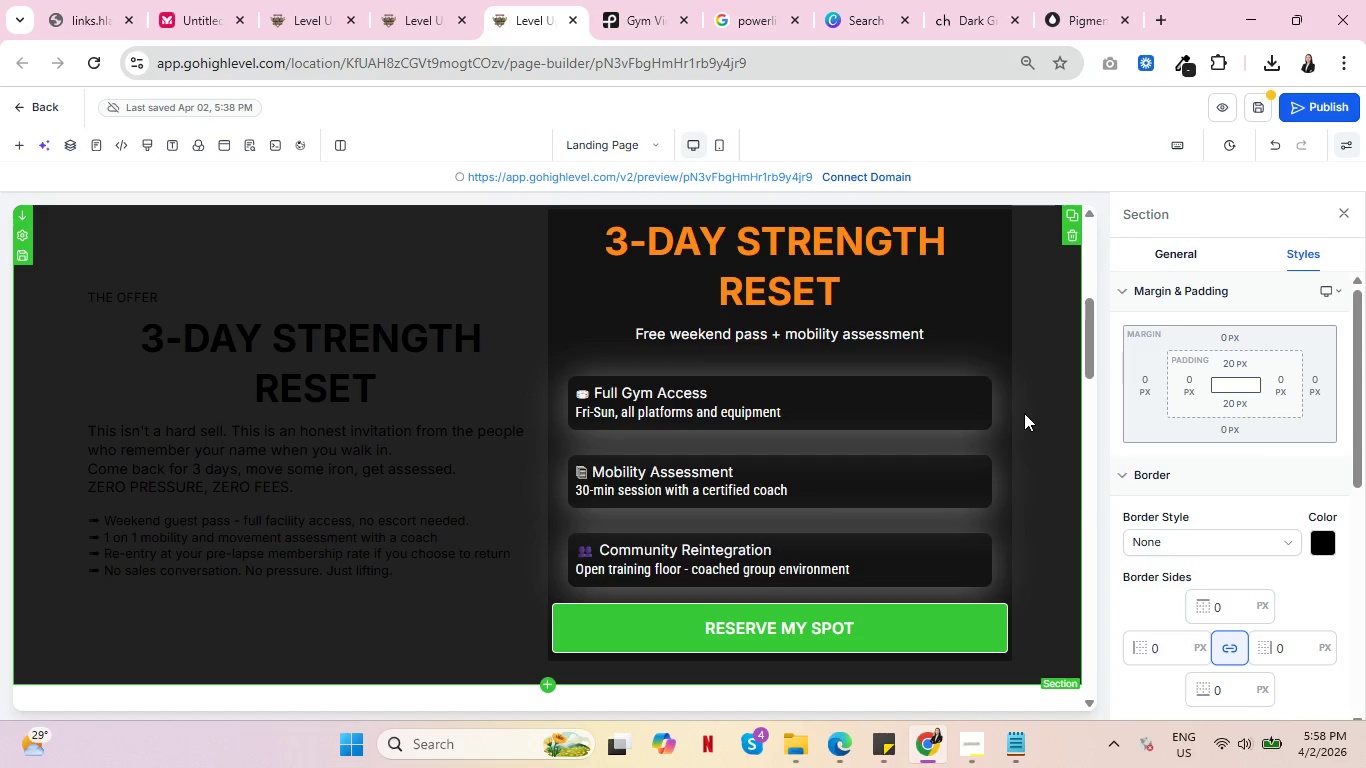 
key(Control+ControlLeft)
 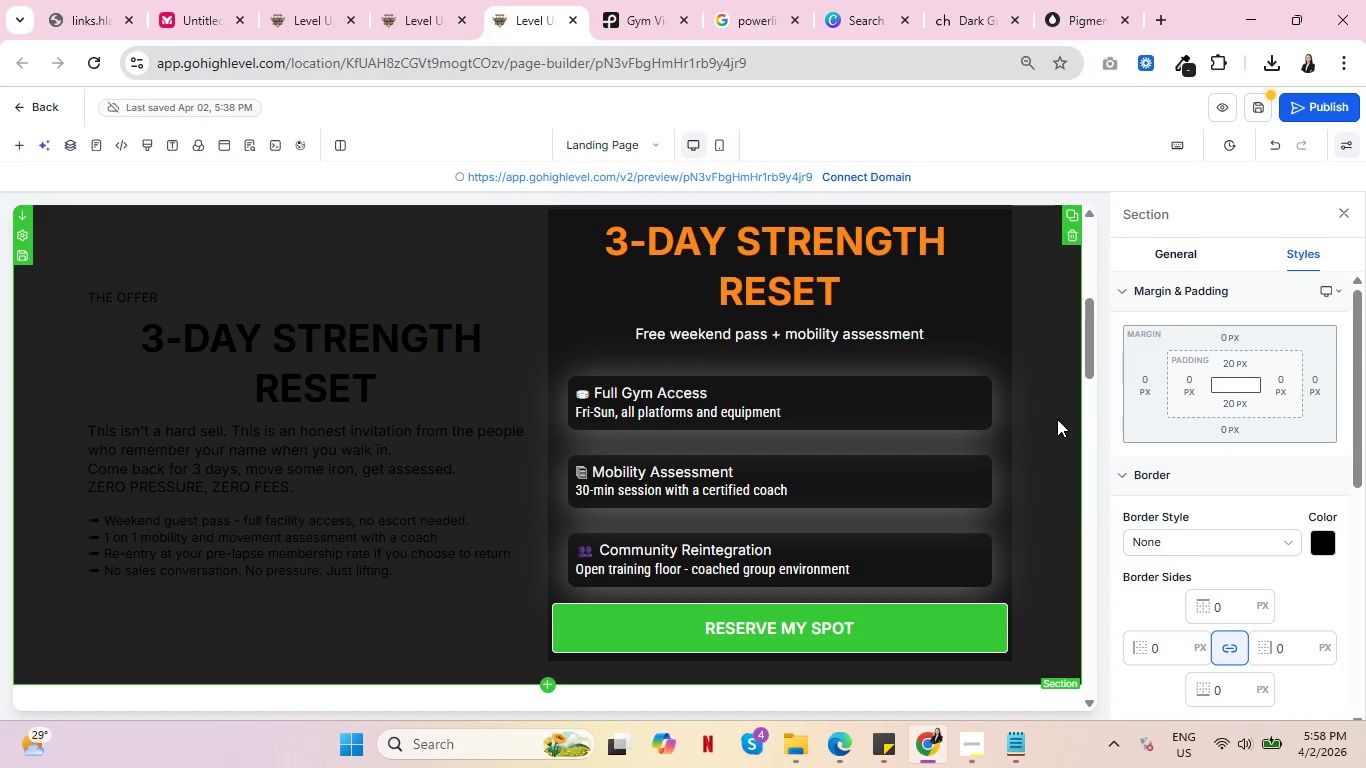 
wait(11.25)
 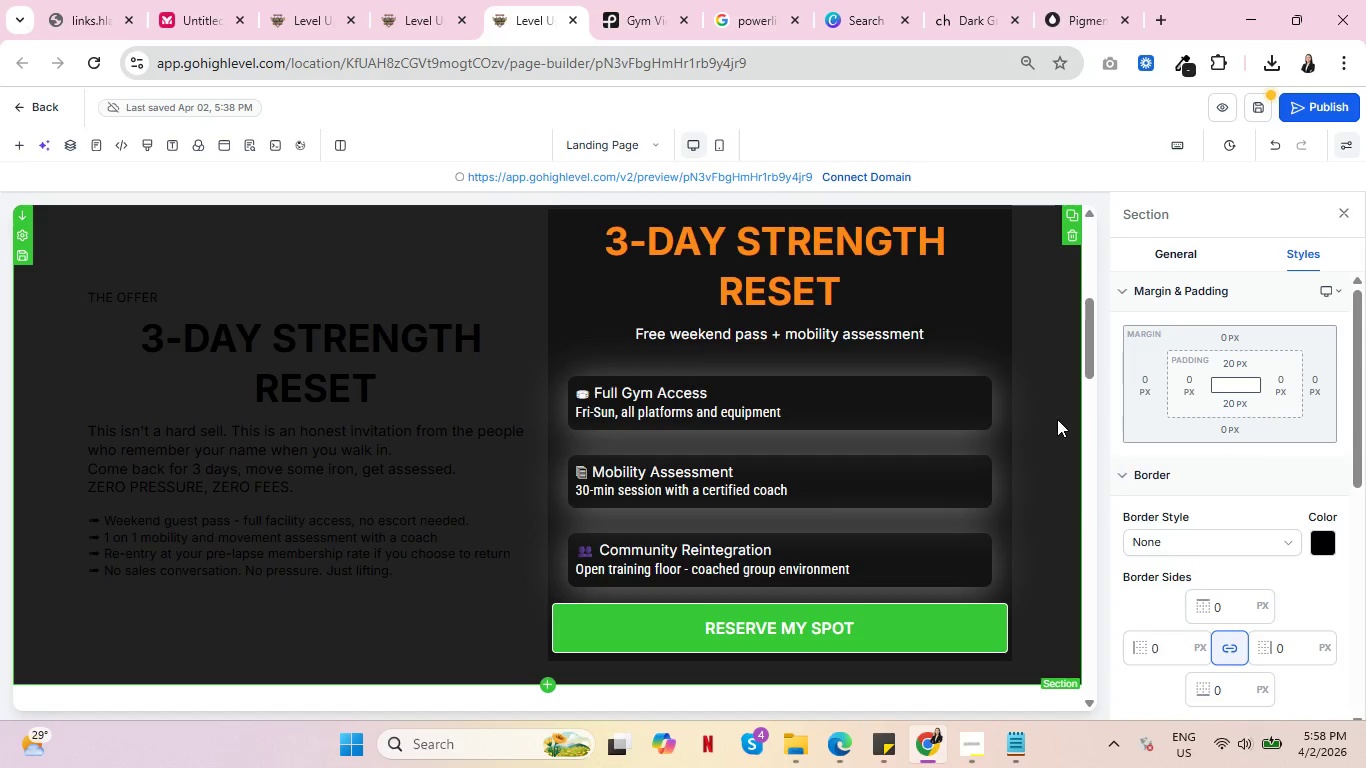 
mouse_move([609, 388])
 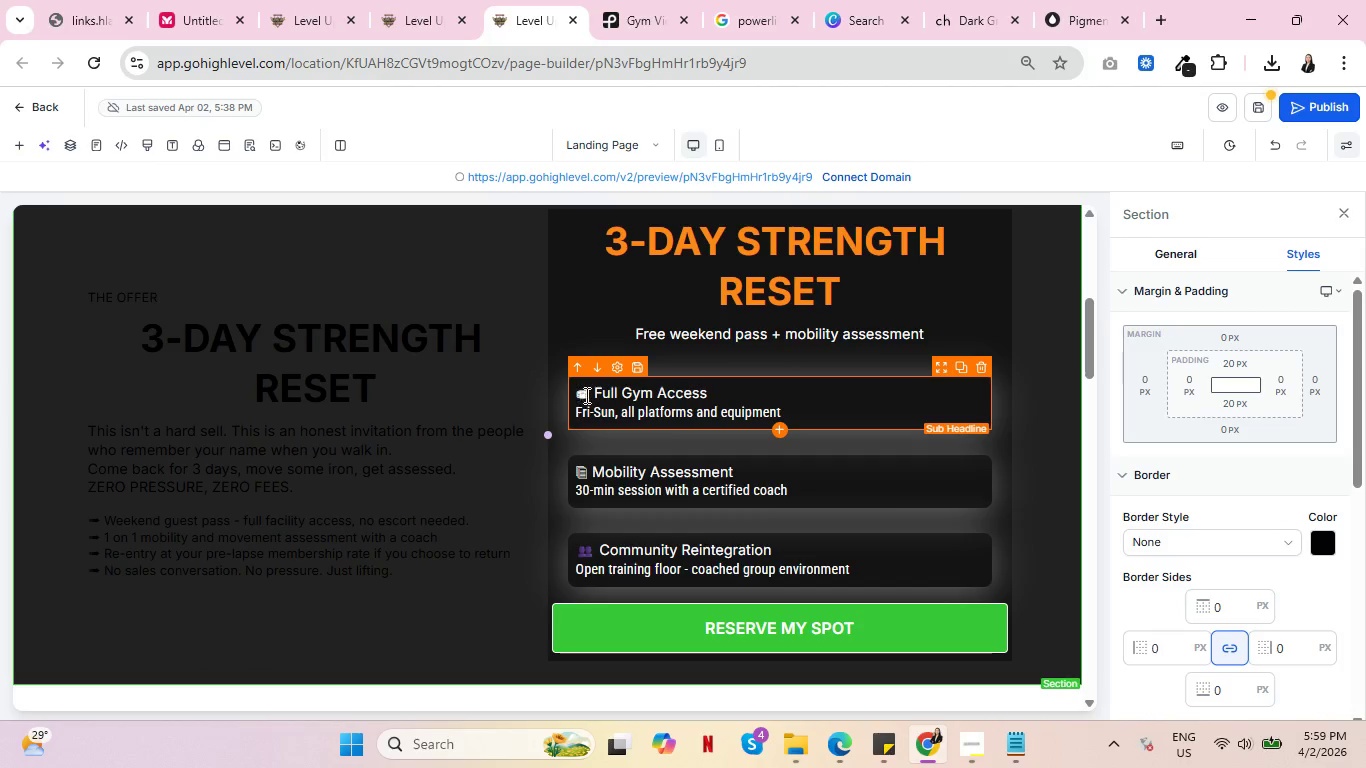 
left_click([585, 395])
 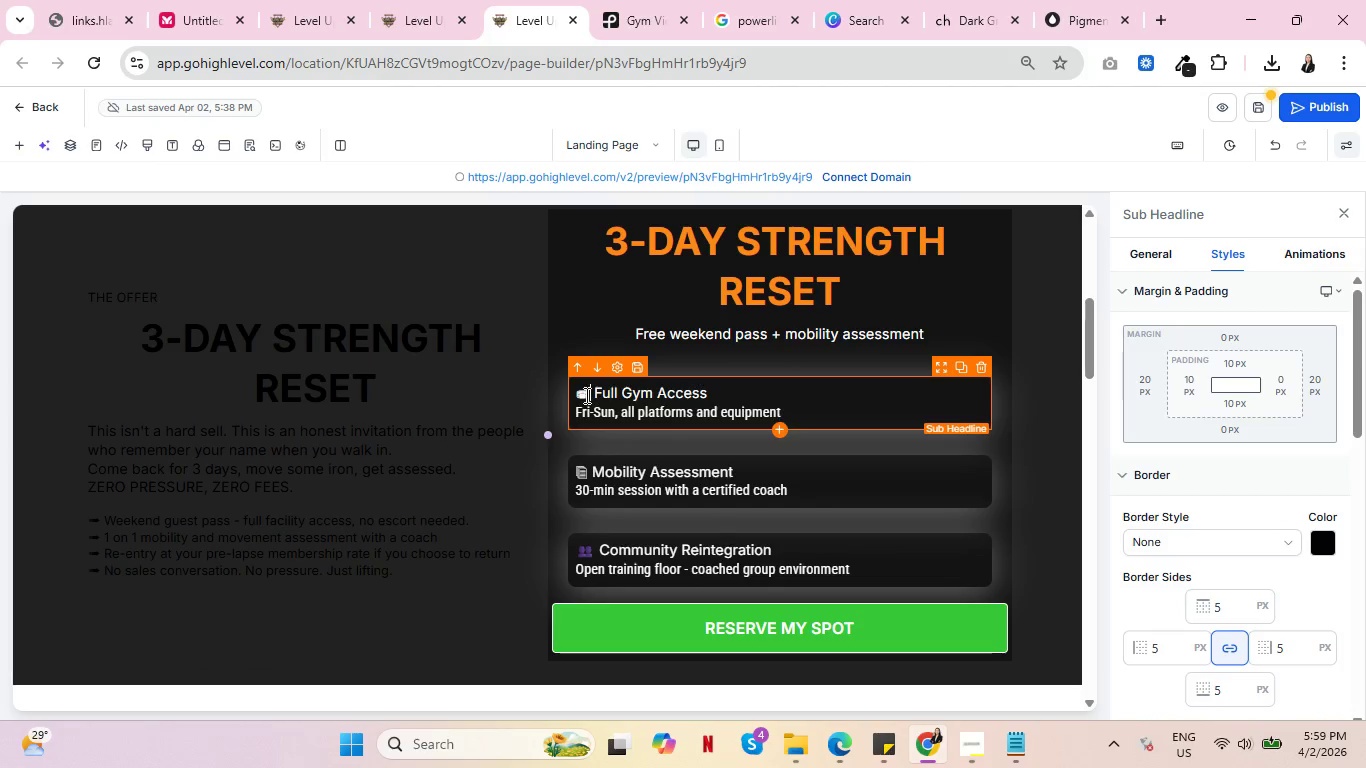 
double_click([585, 395])
 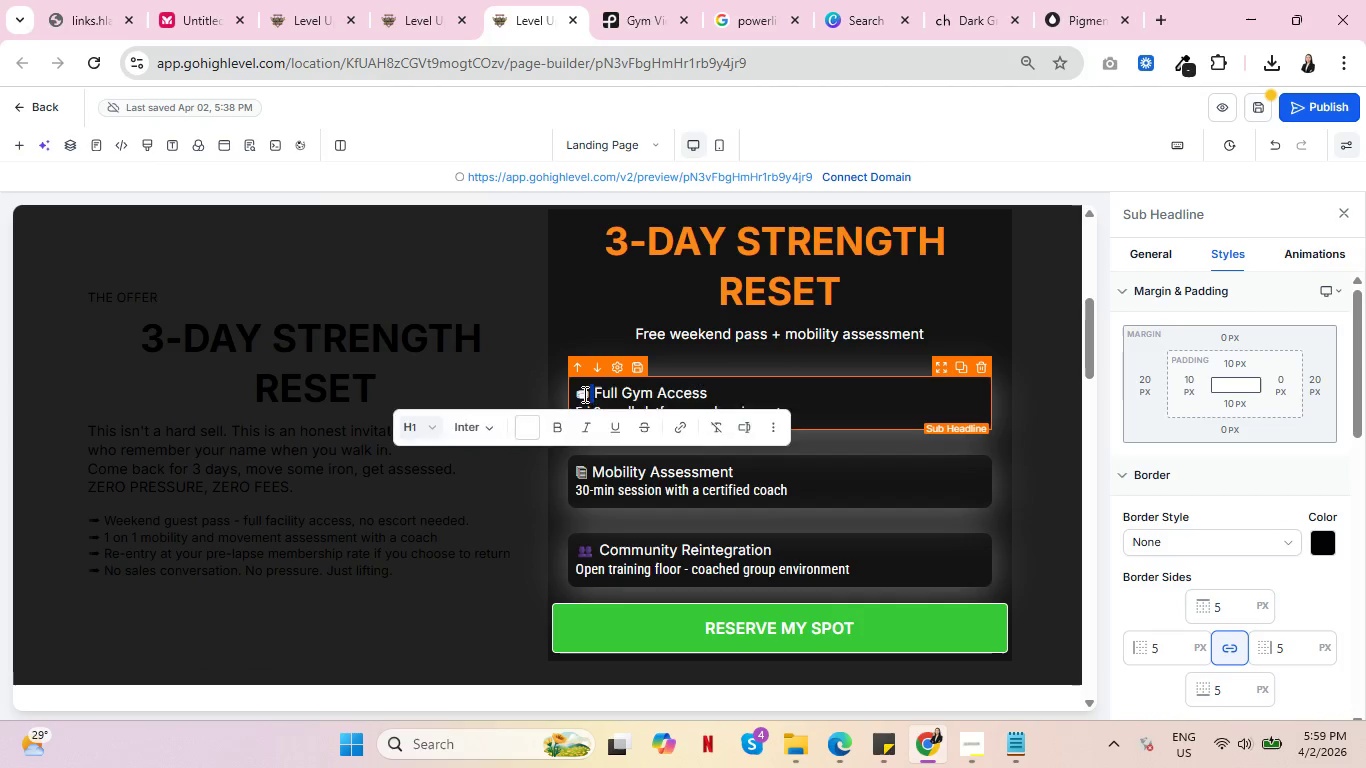 
left_click([583, 394])
 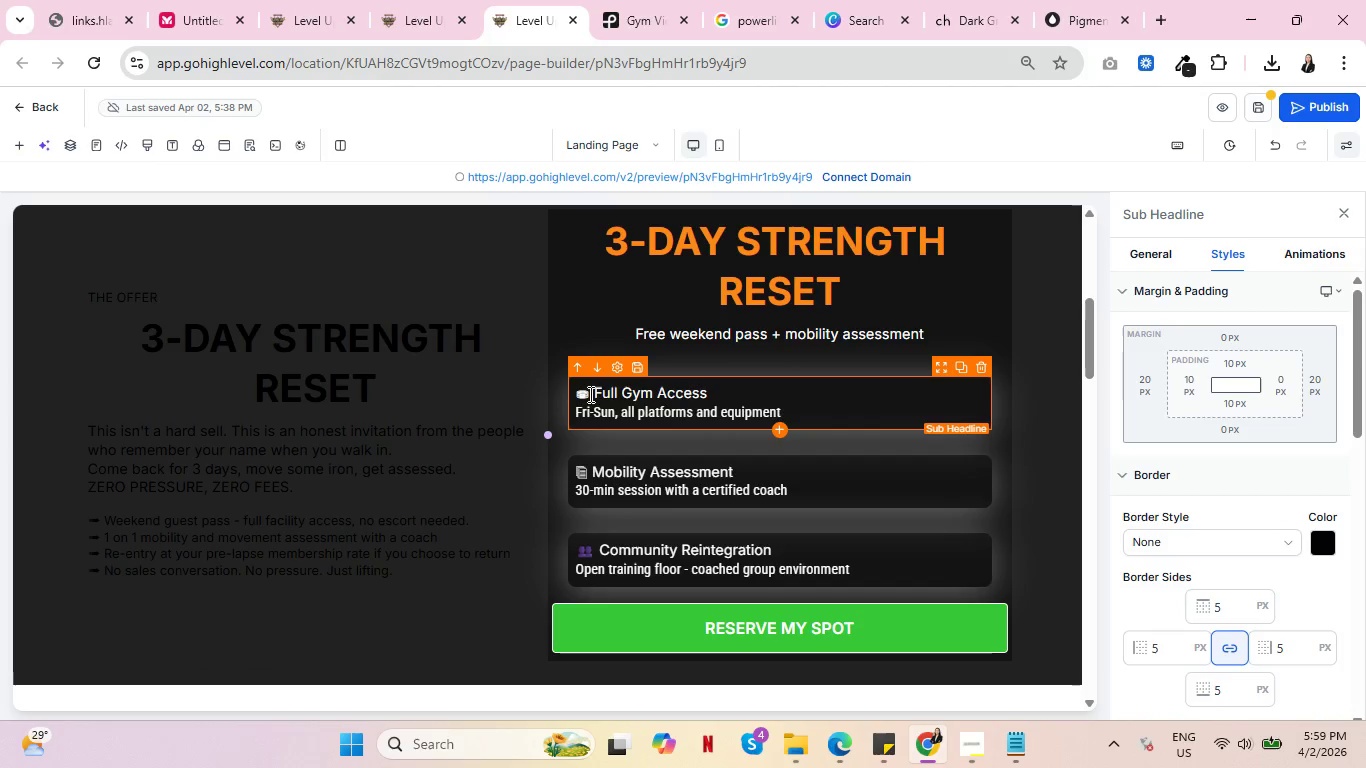 
left_click_drag(start_coordinate=[589, 394], to_coordinate=[580, 393])
 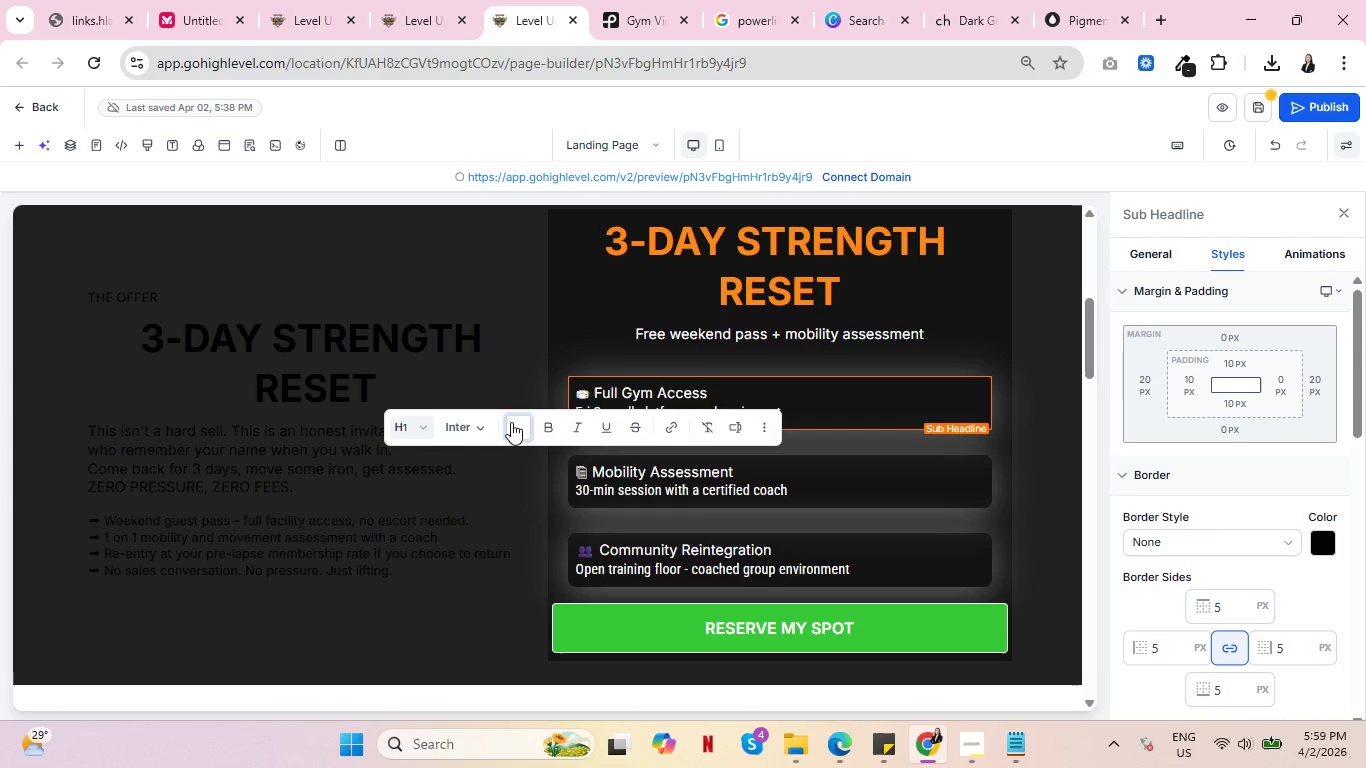 
left_click([511, 422])
 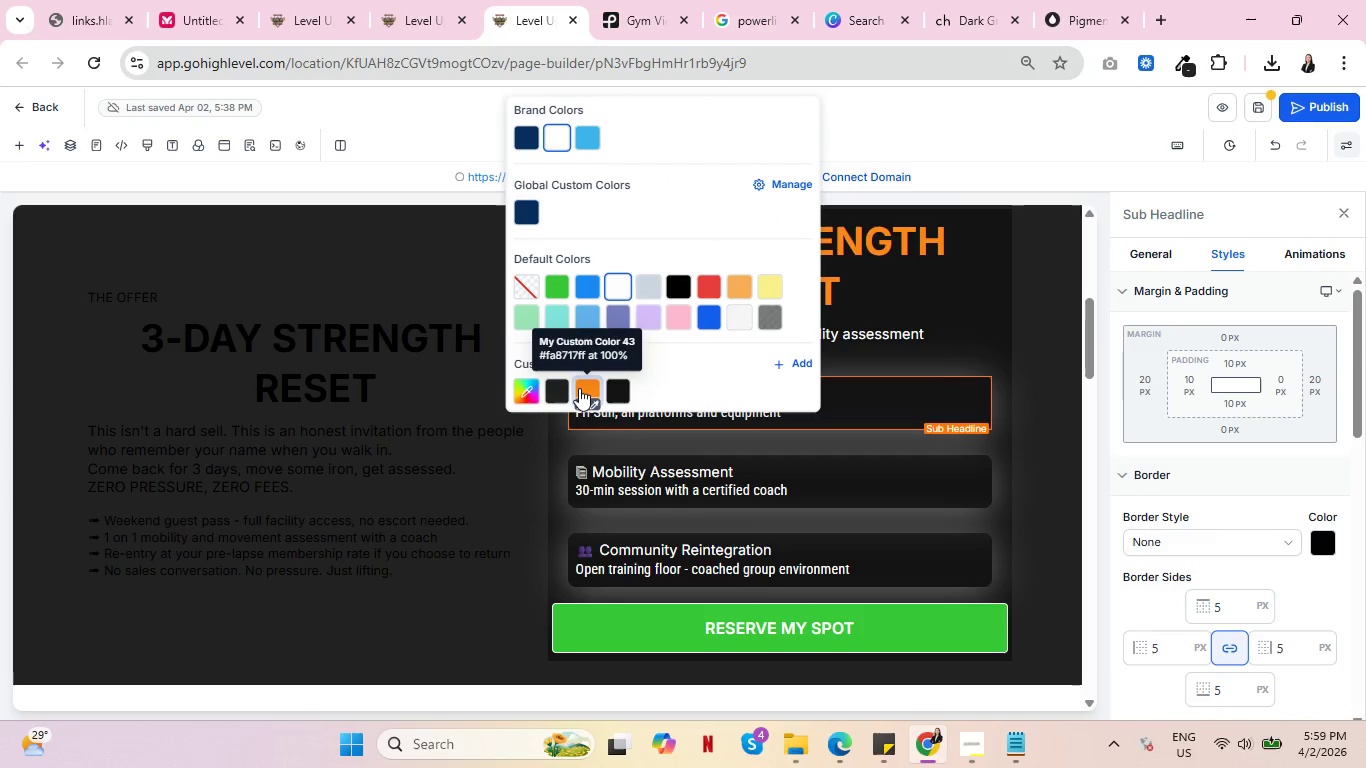 
left_click([579, 388])
 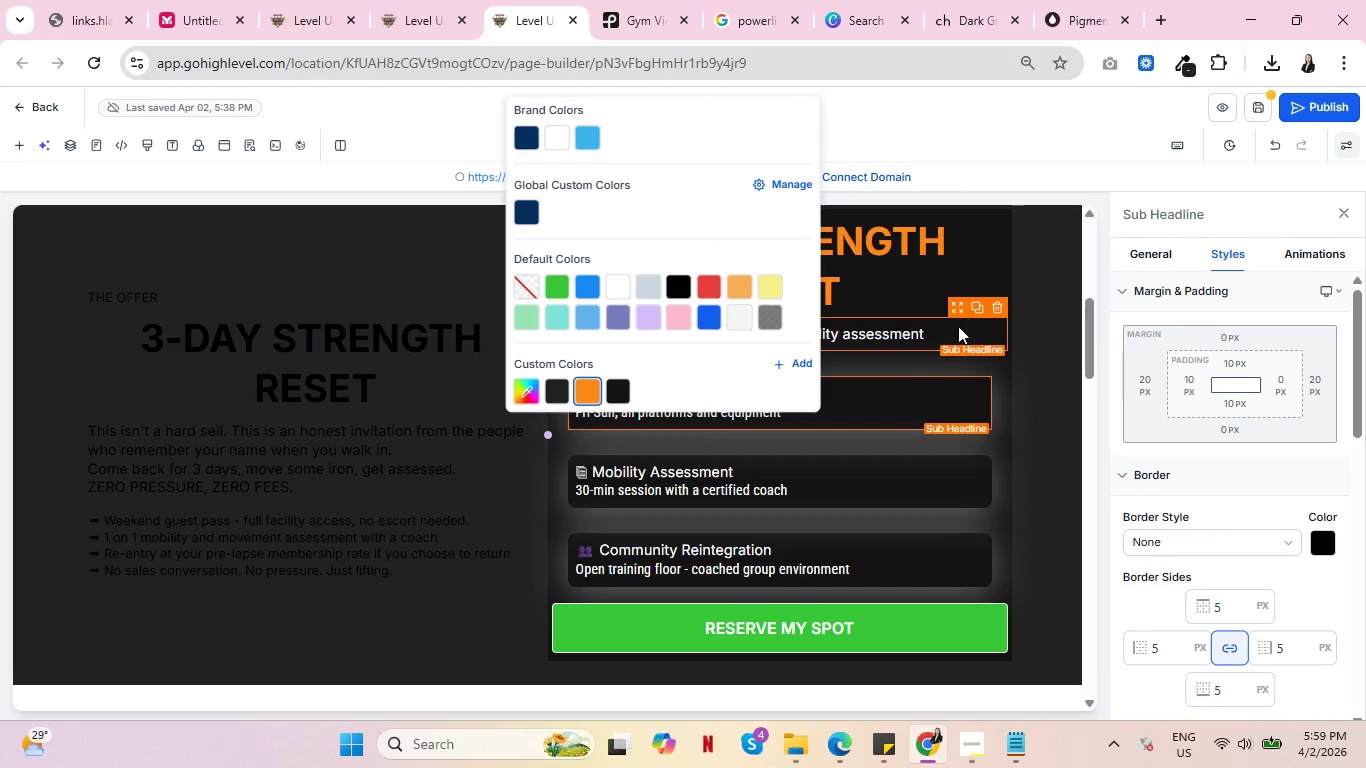 
left_click([958, 326])
 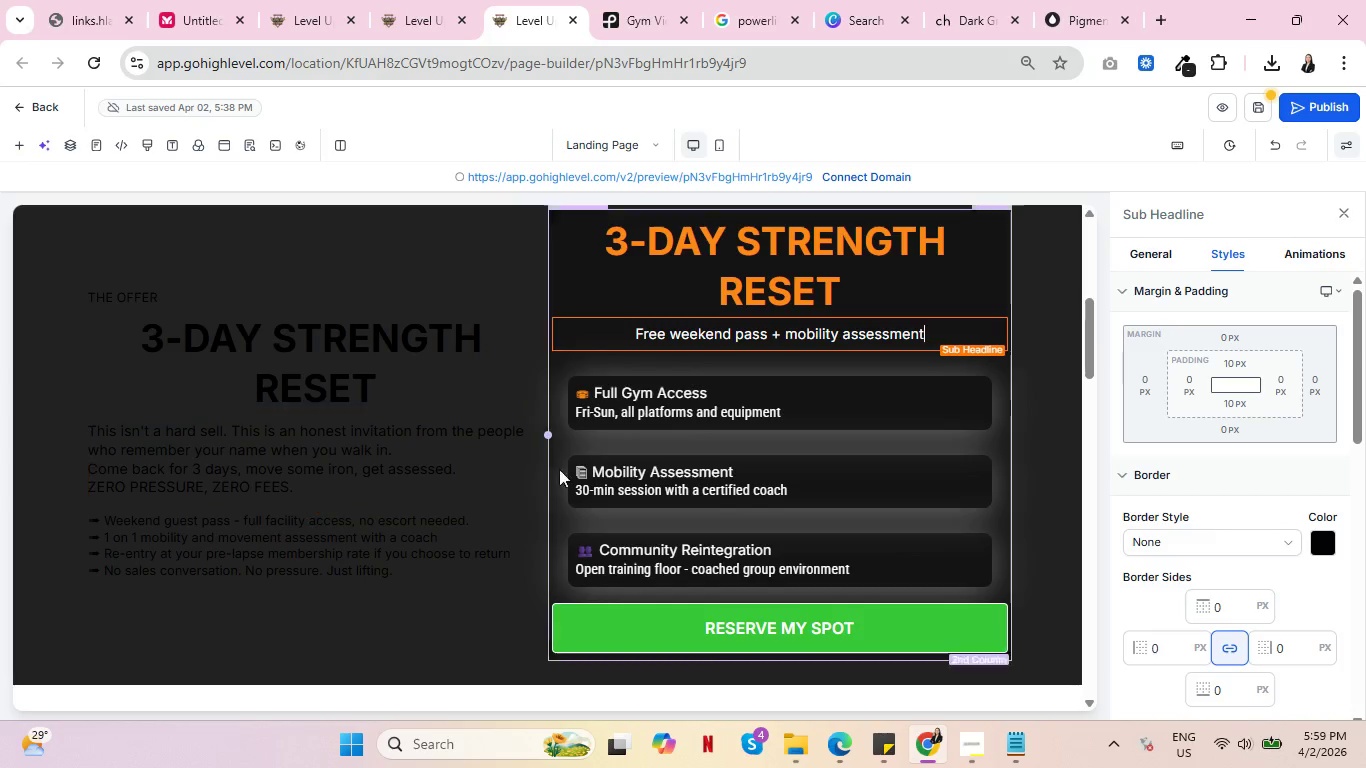 
left_click([577, 469])
 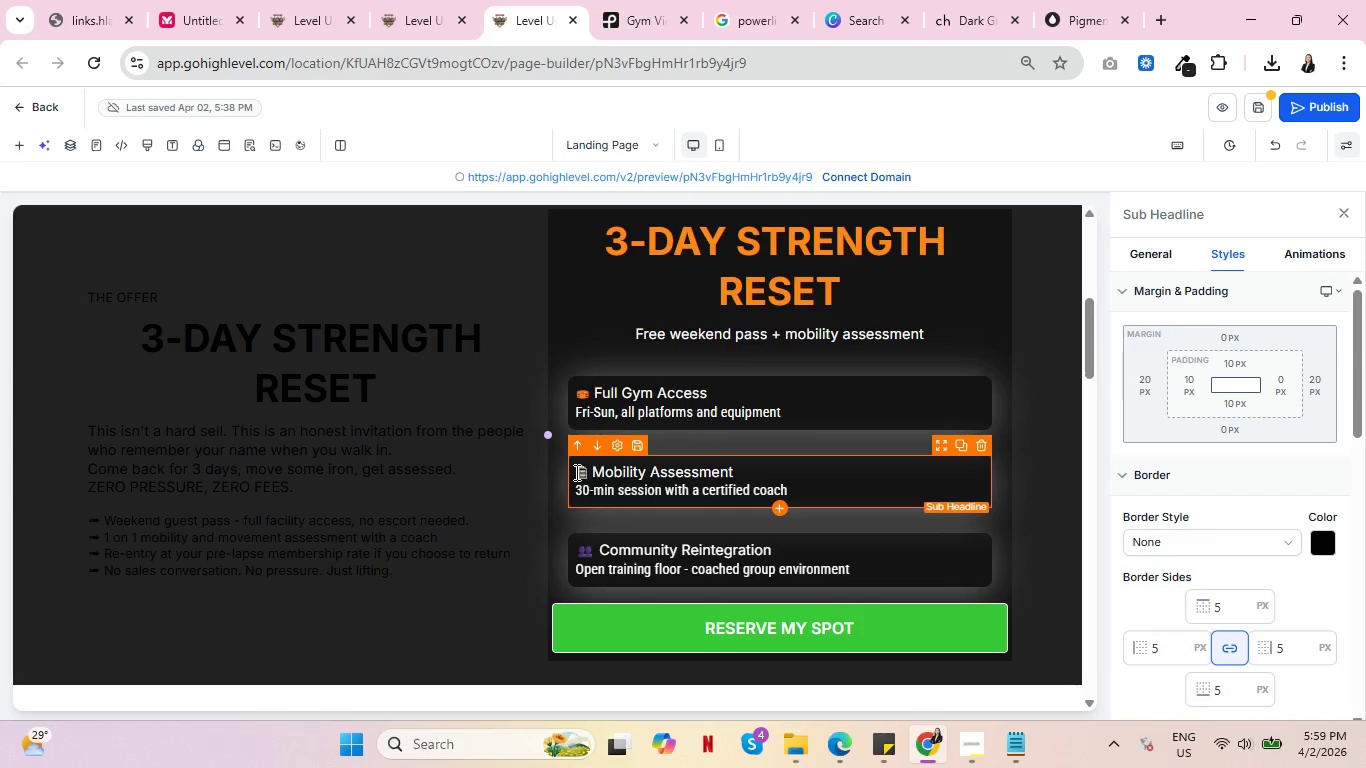 
left_click_drag(start_coordinate=[575, 472], to_coordinate=[584, 472])
 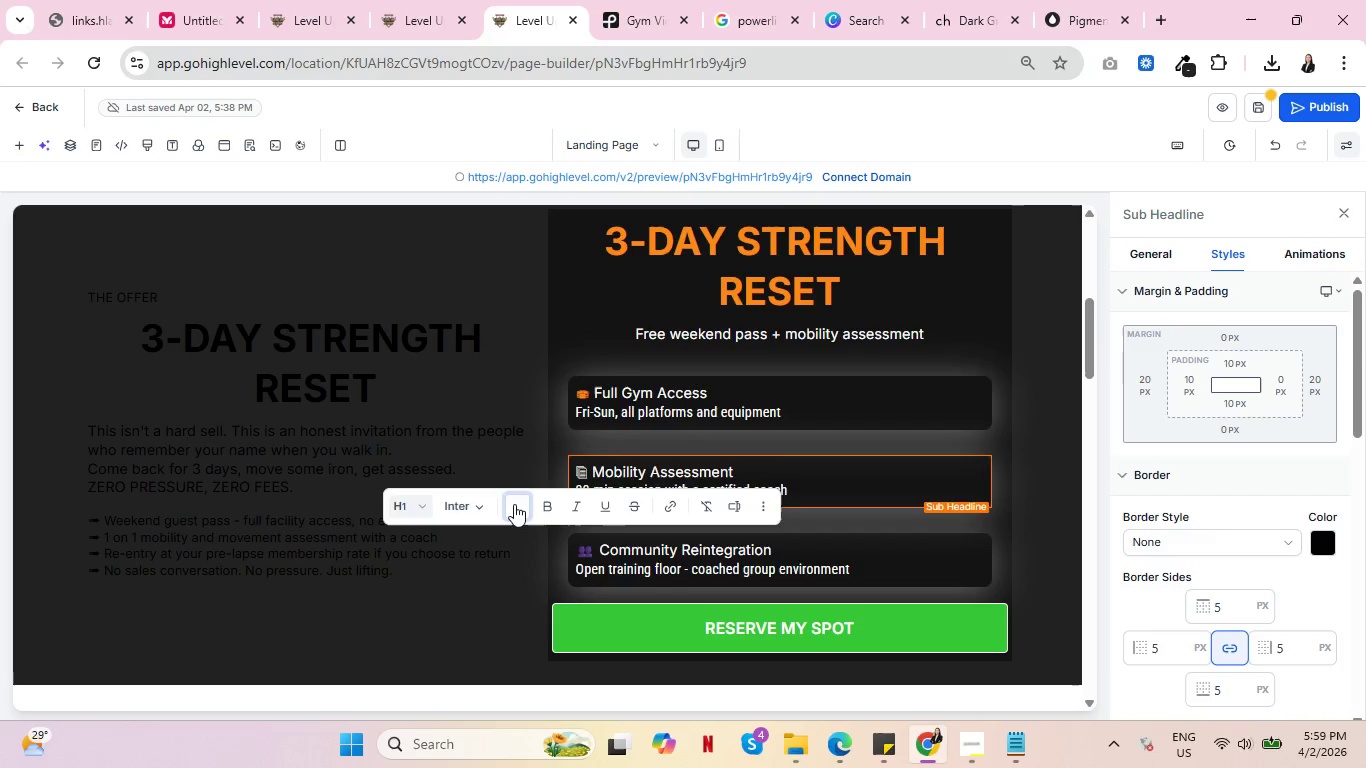 
left_click([514, 504])
 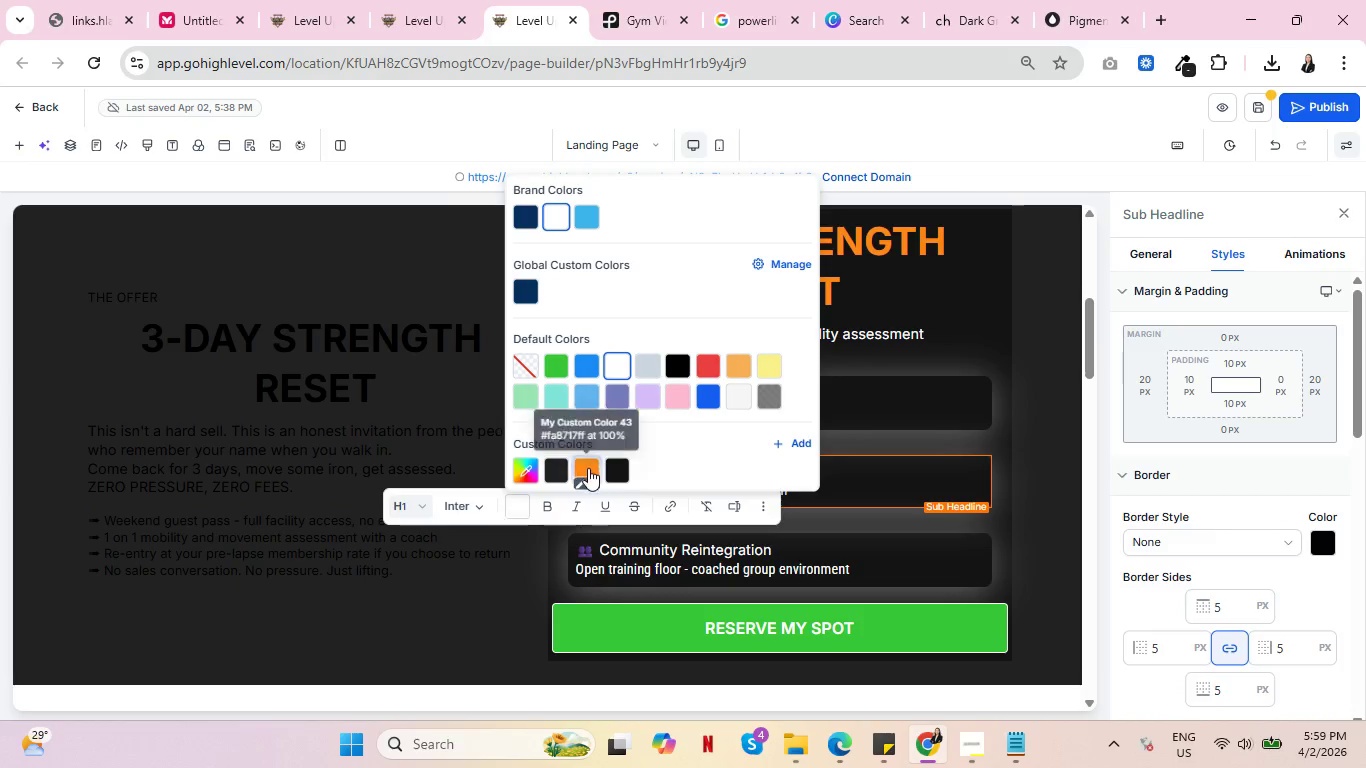 
left_click([588, 468])
 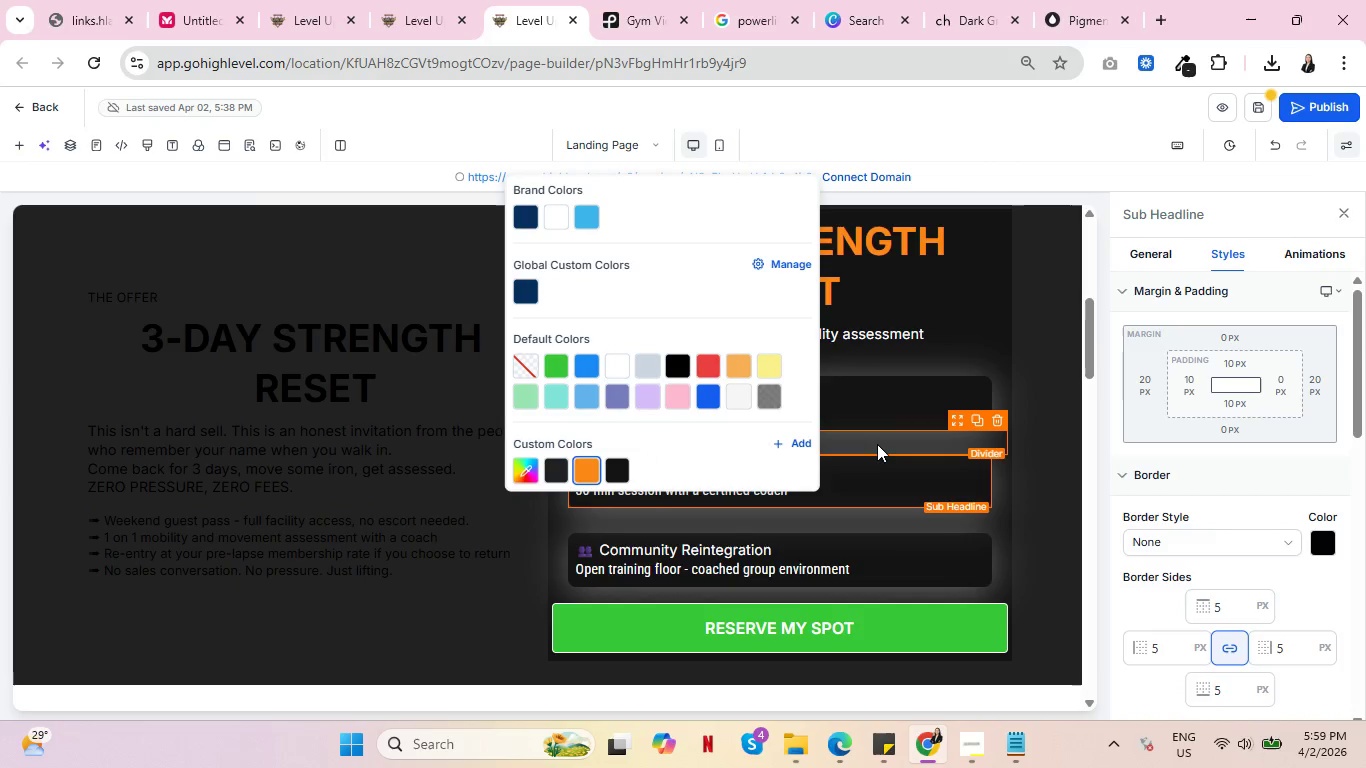 
left_click([877, 444])
 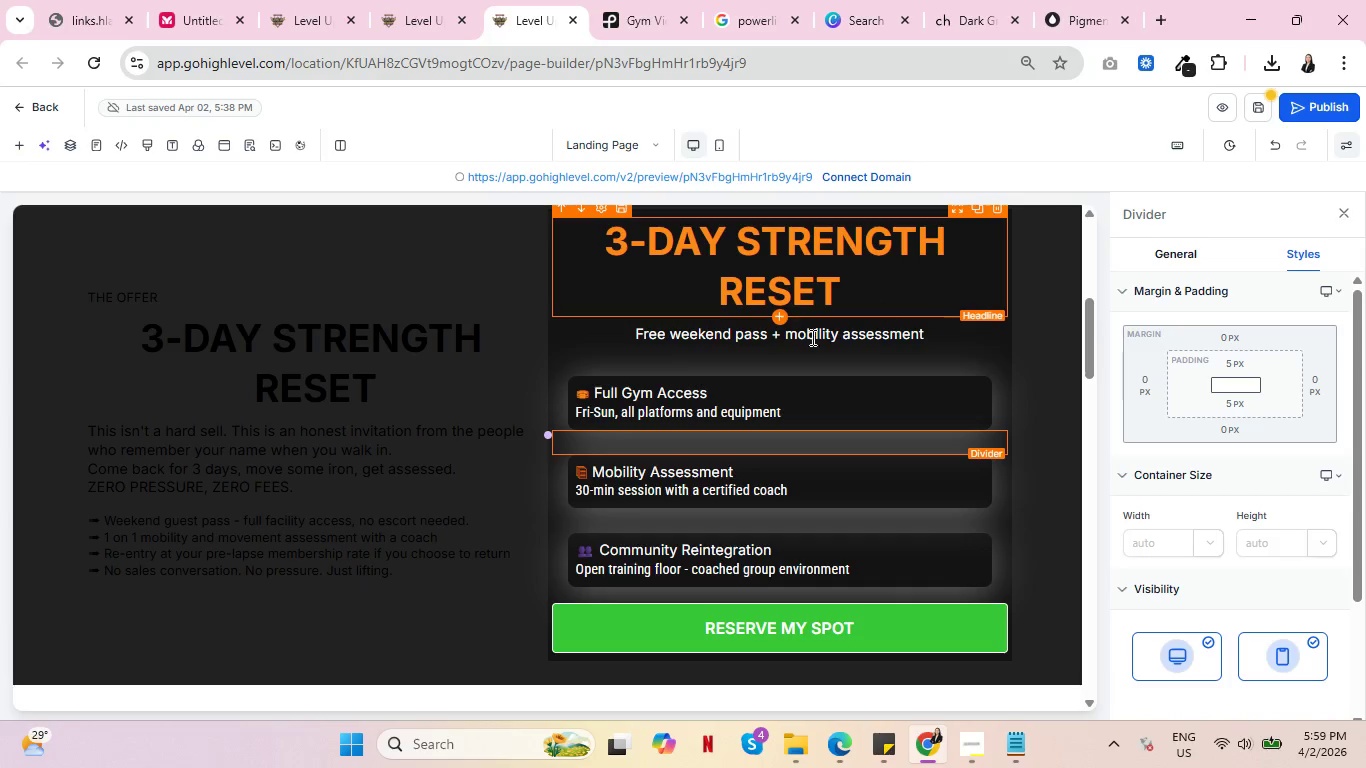 
wait(5.22)
 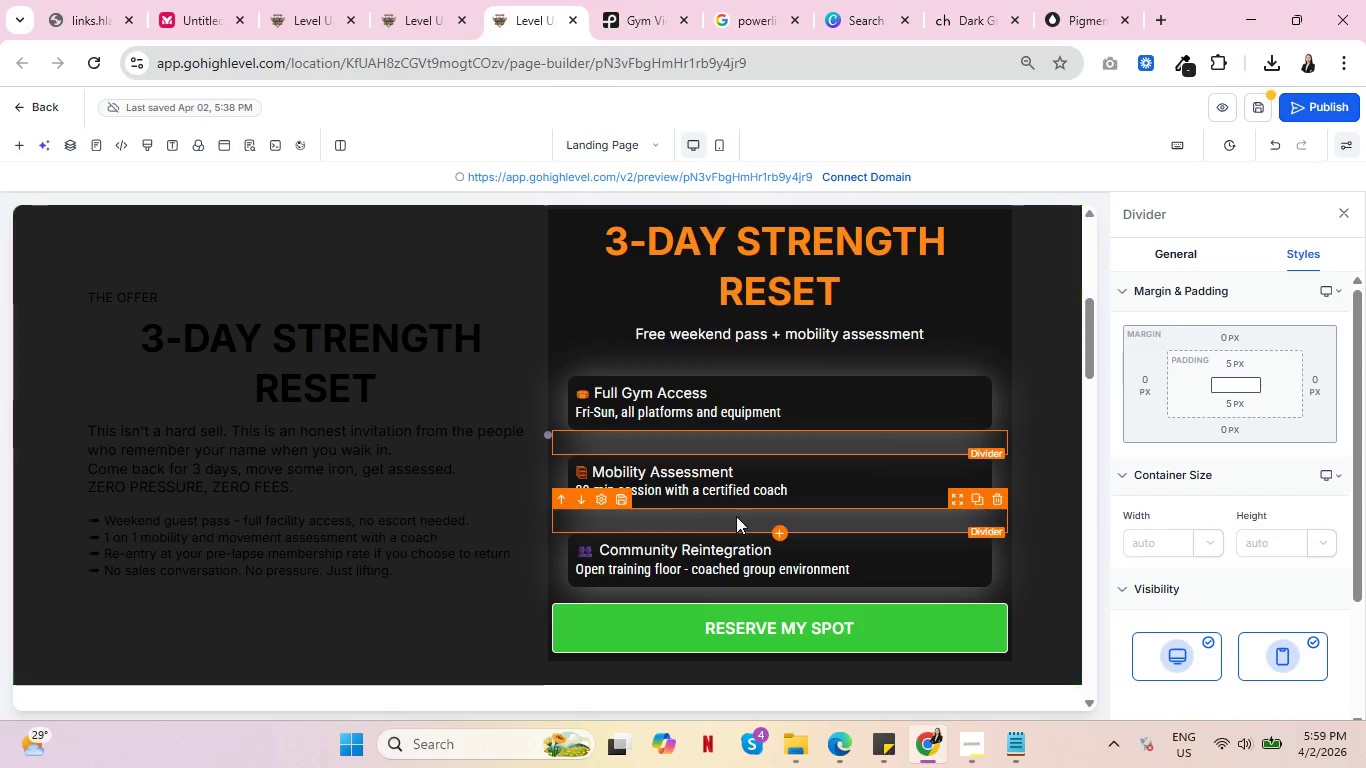 
left_click([588, 556])
 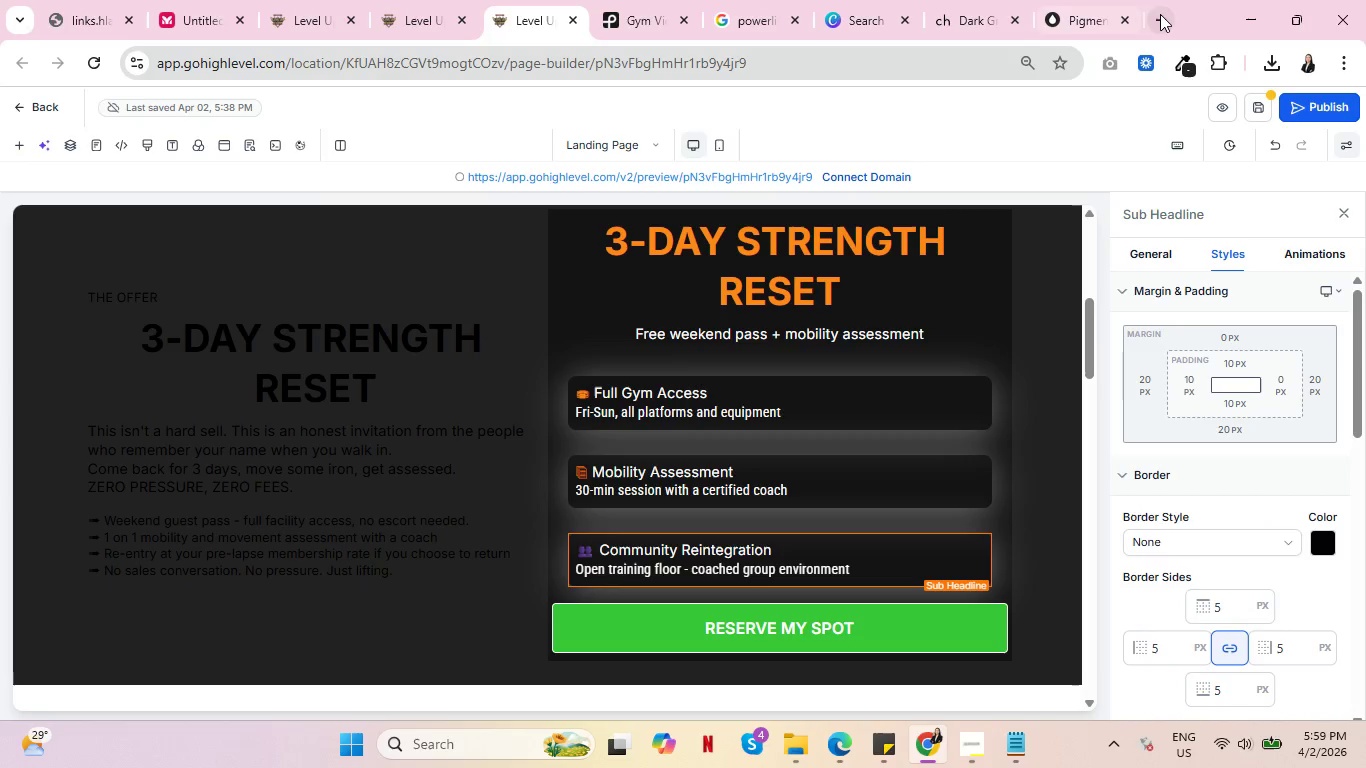 
left_click([1160, 14])
 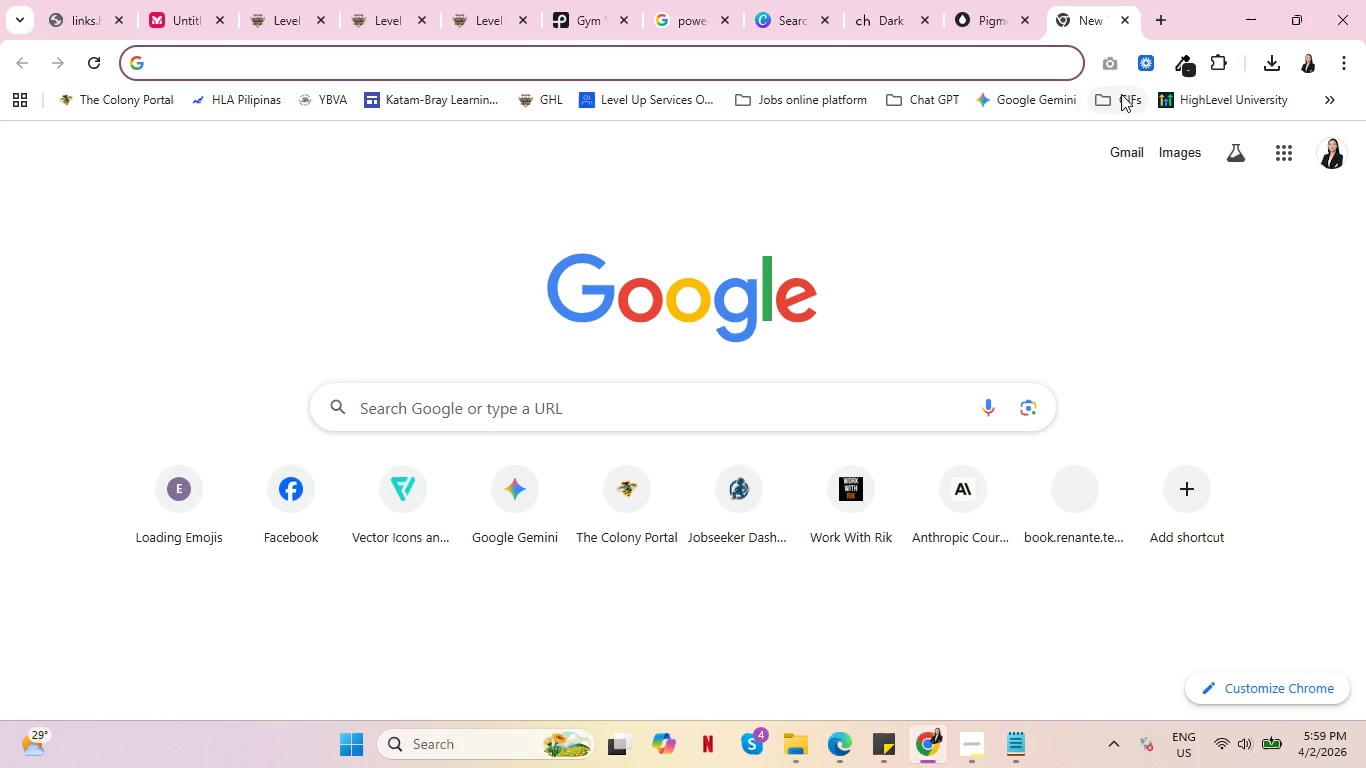 
left_click([1121, 94])
 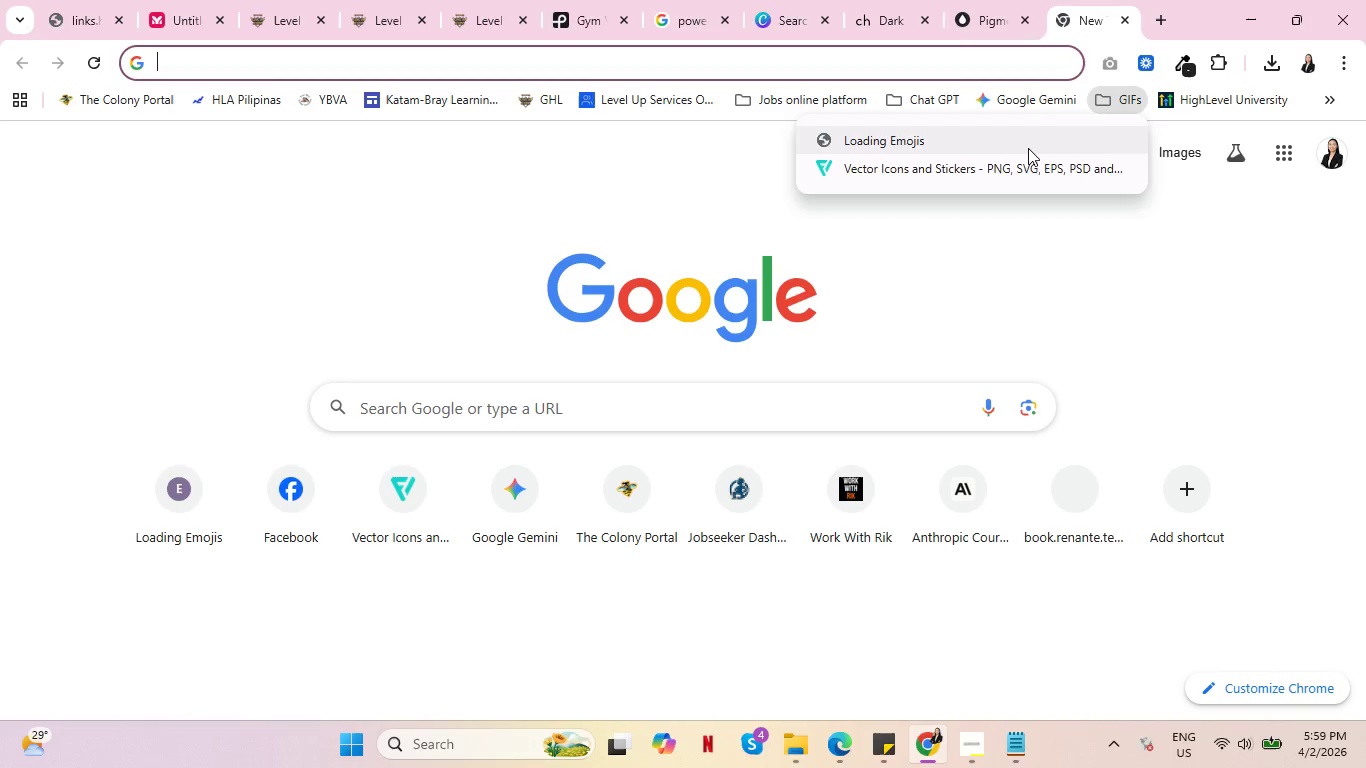 
left_click([1028, 148])
 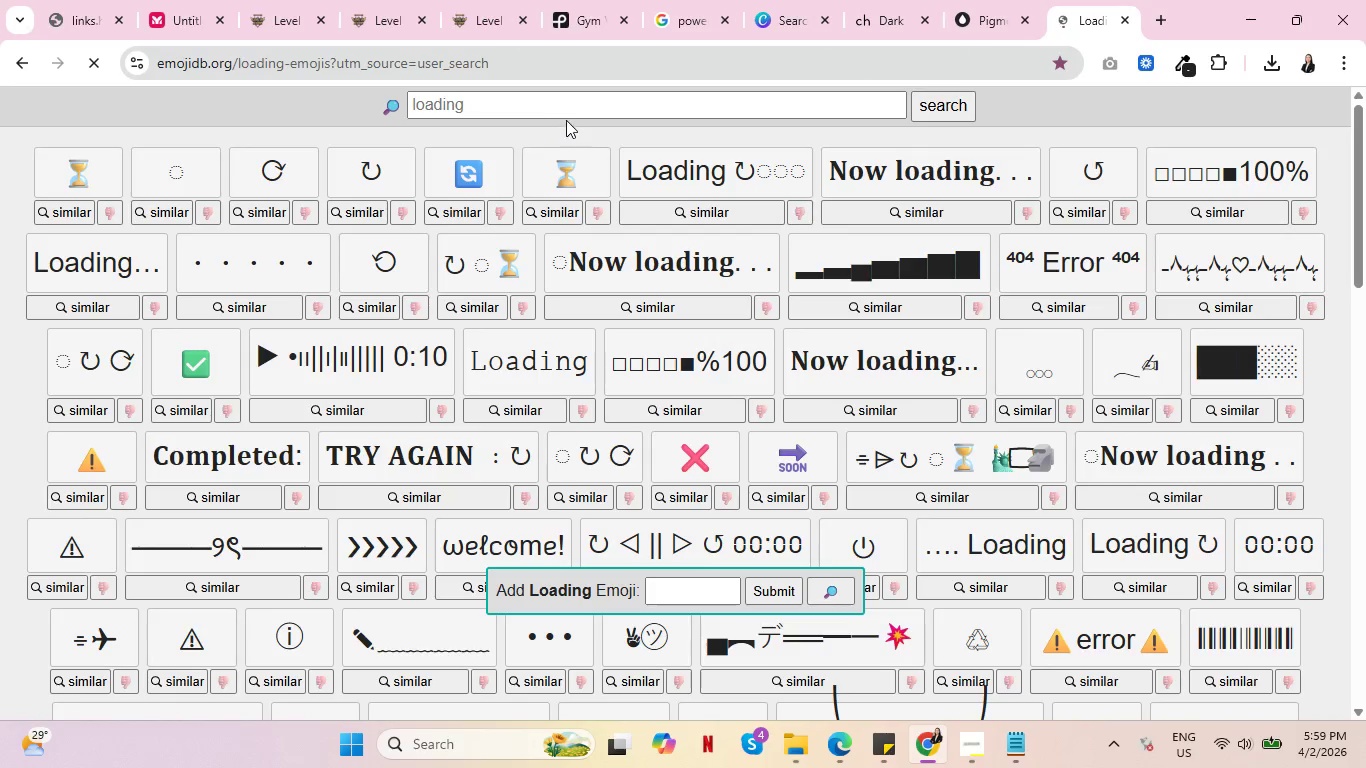 
left_click([579, 105])
 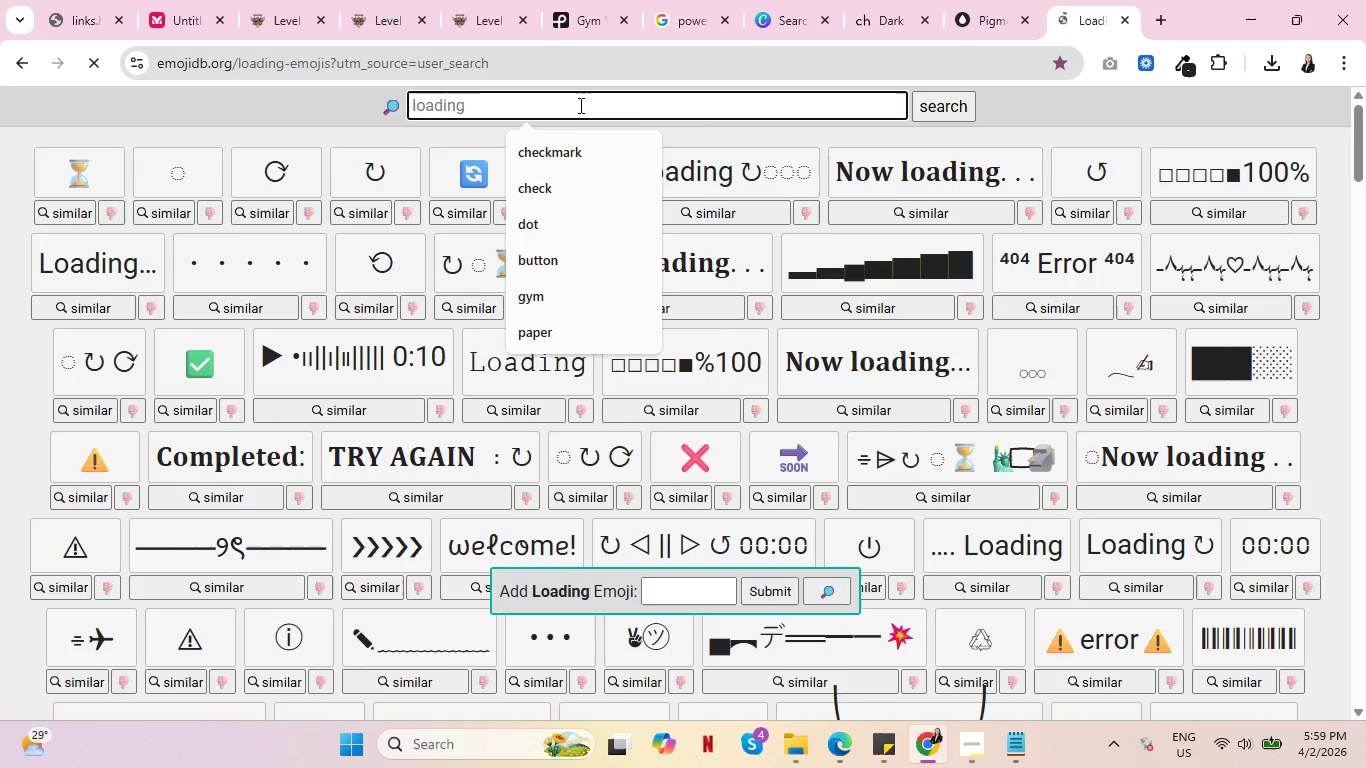 
type(people)
 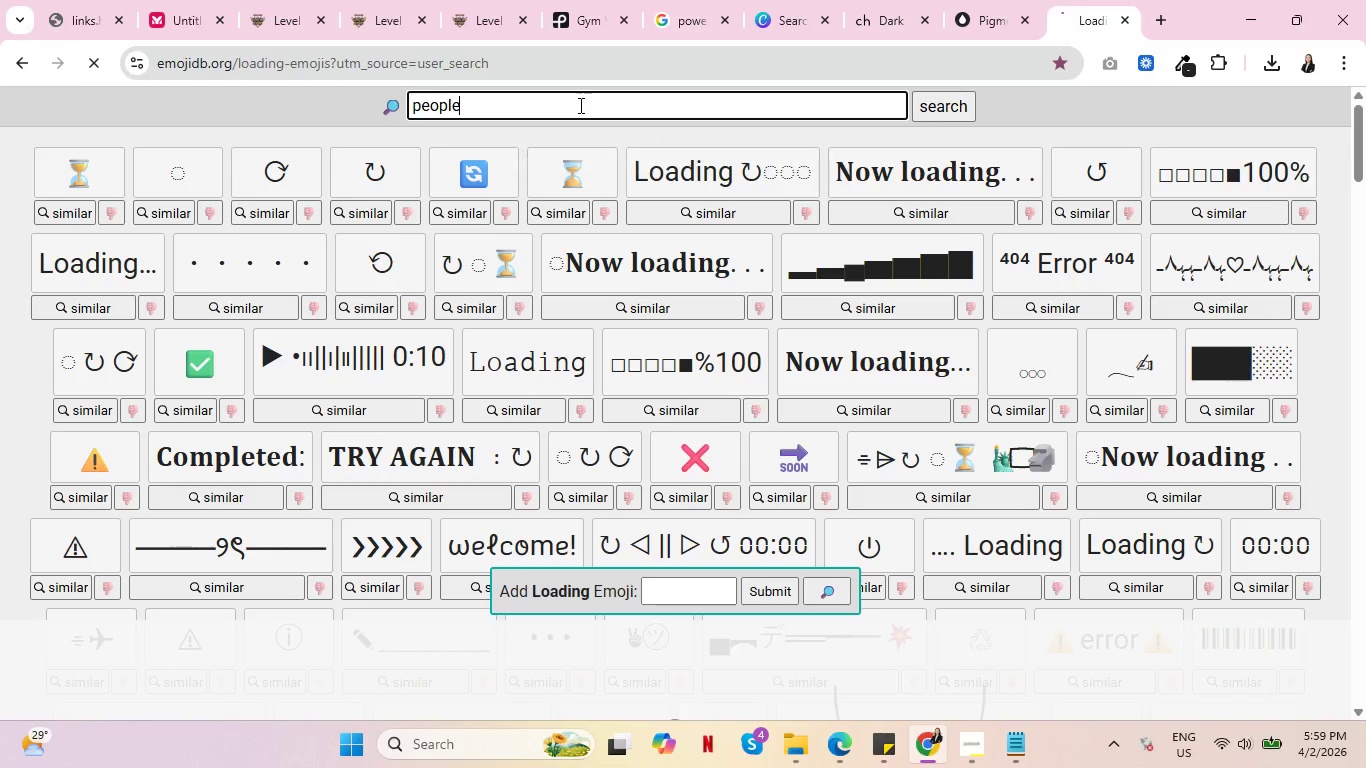 
key(Enter)
 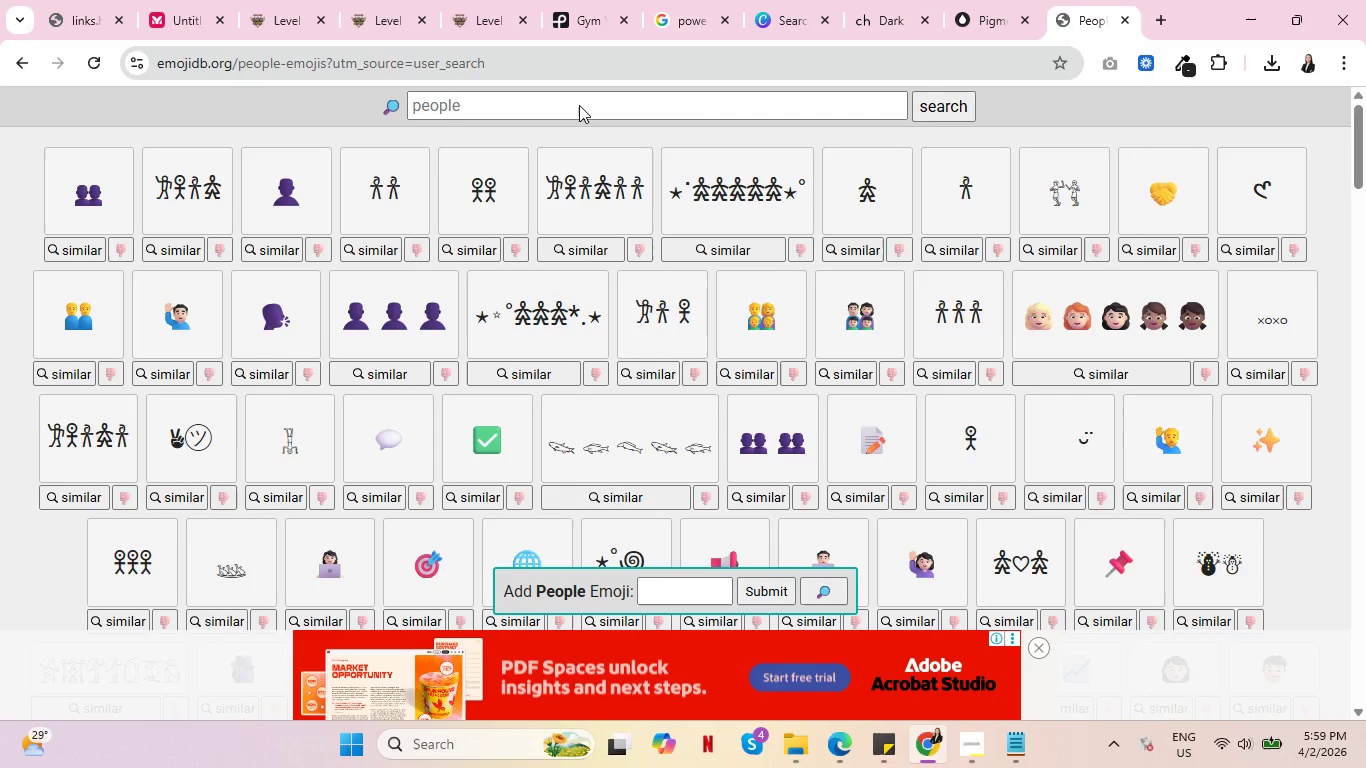 
wait(7.25)
 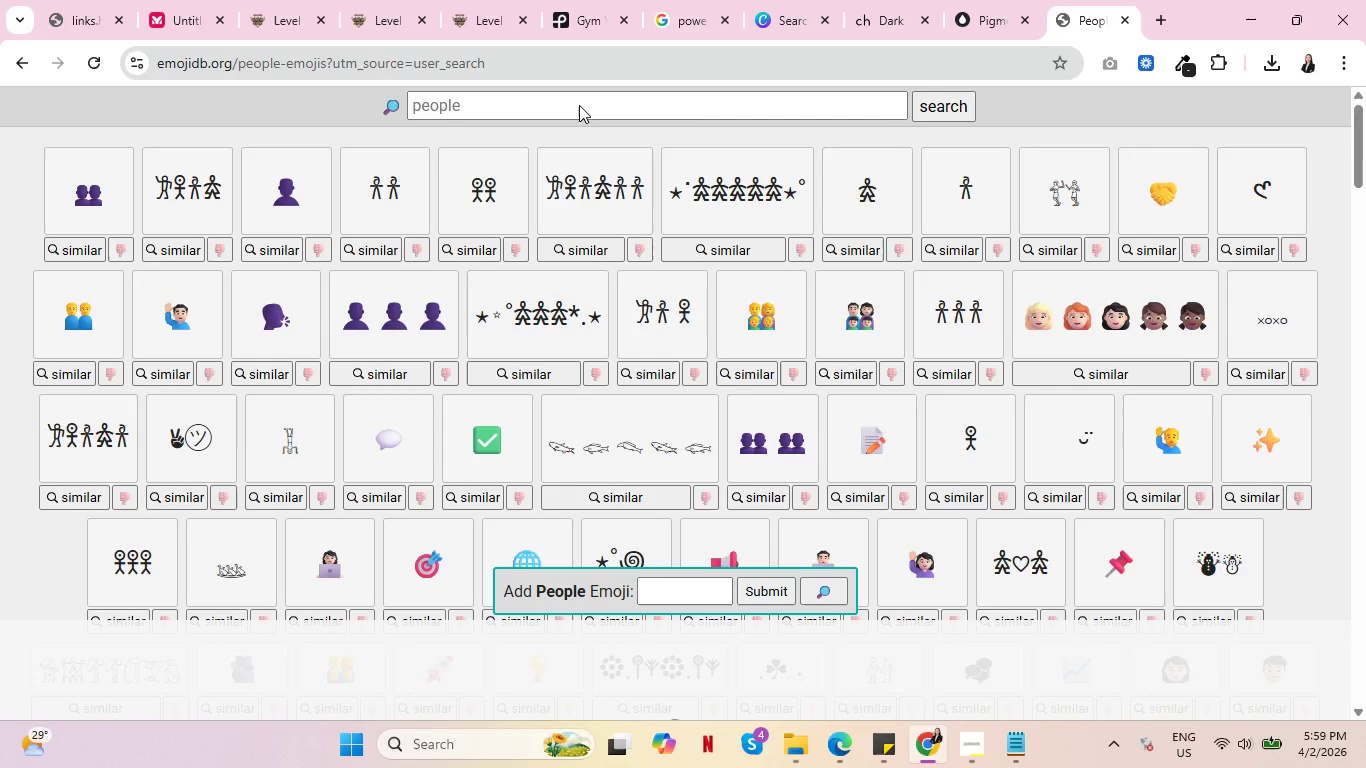 
scroll: coordinate [839, 435], scroll_direction: down, amount: 11.0
 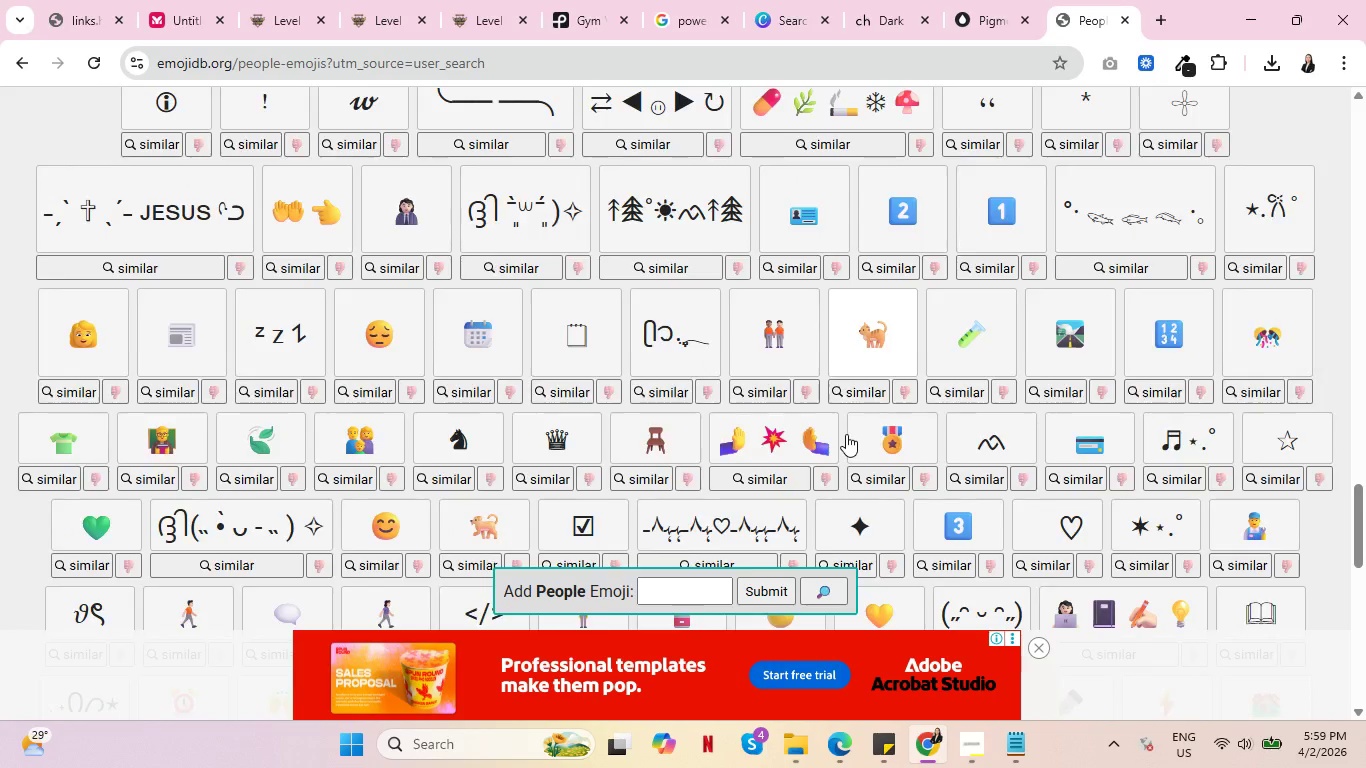 
scroll: coordinate [844, 424], scroll_direction: down, amount: 8.0
 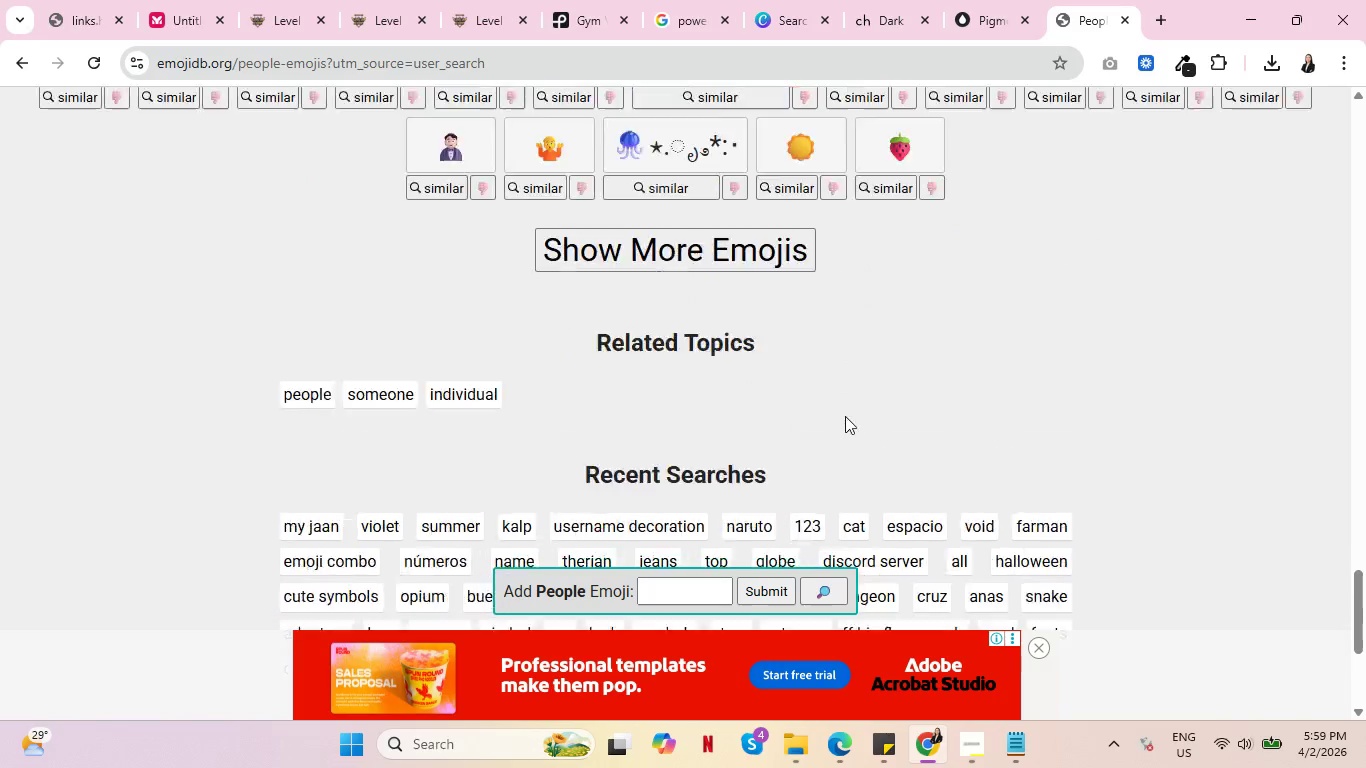 
scroll: coordinate [847, 417], scroll_direction: up, amount: 11.0
 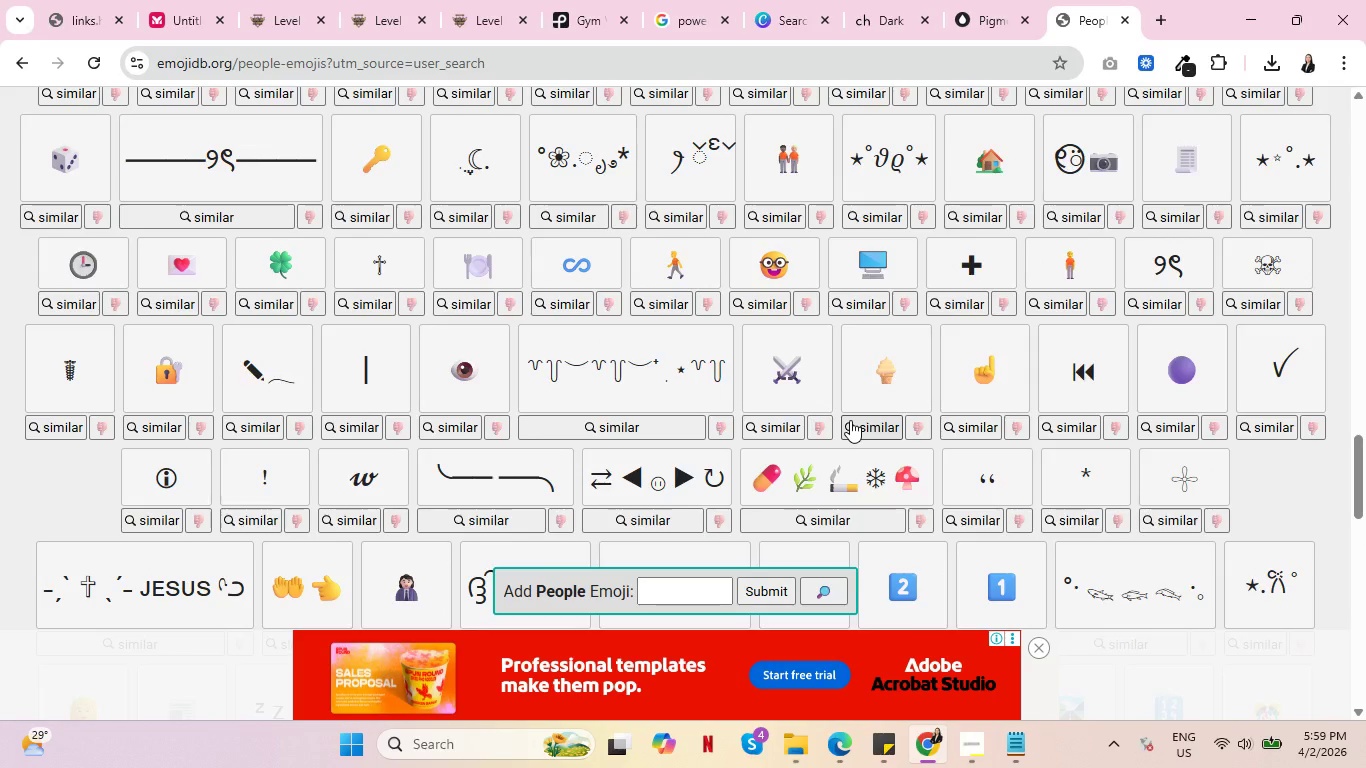 
key(Control+ControlLeft)
 